 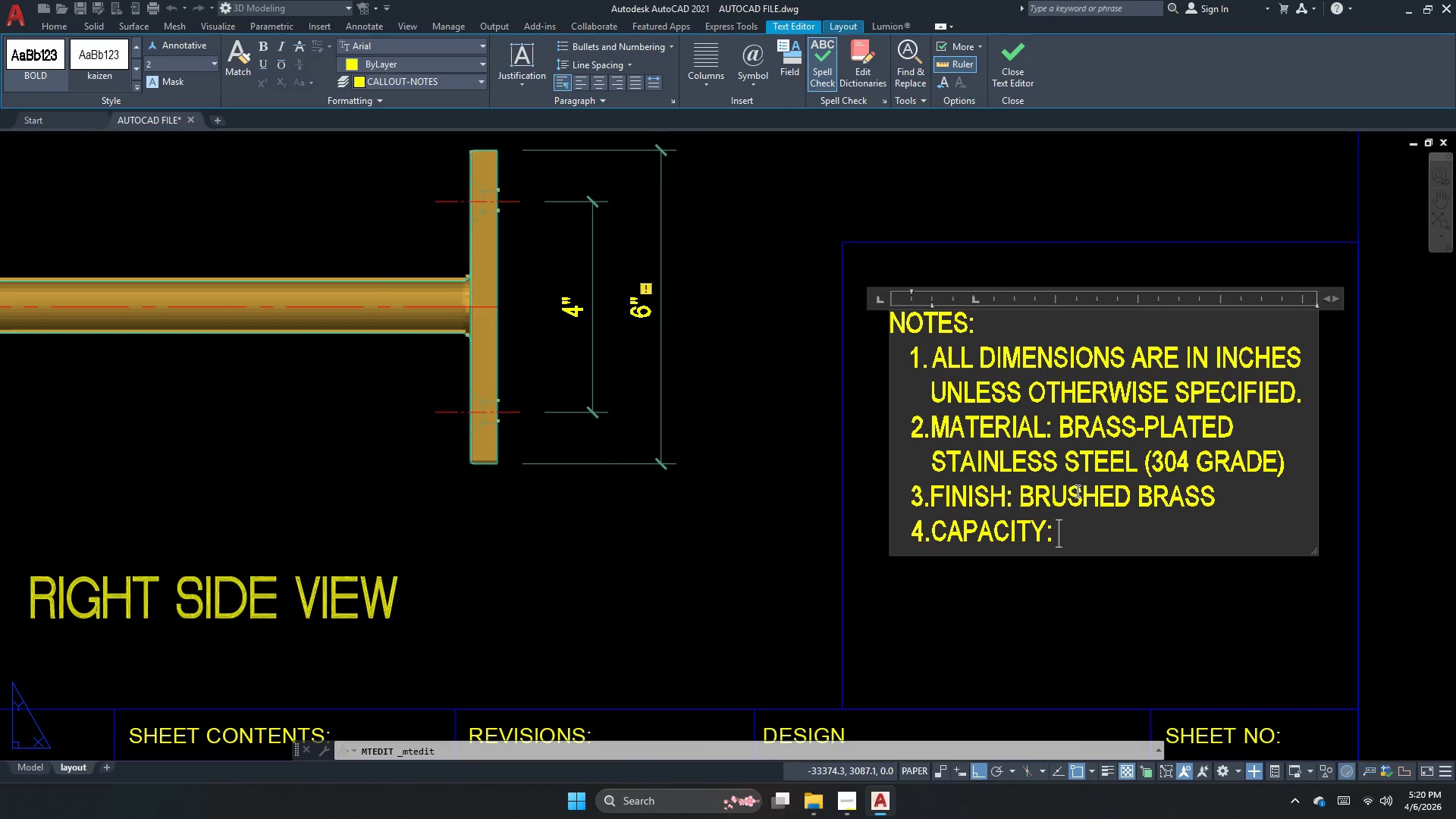 
key(Control+V)
 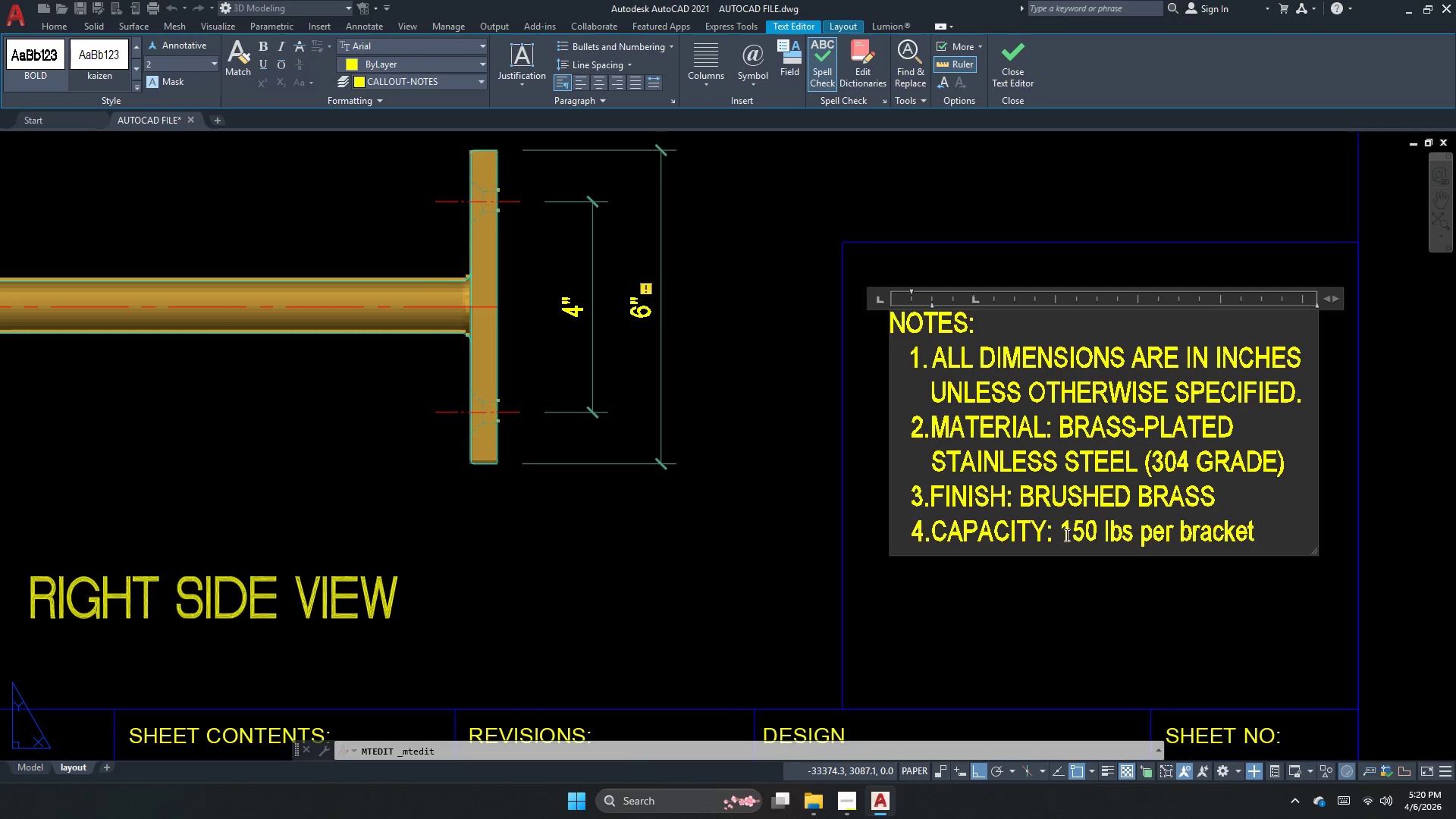 
left_click_drag(start_coordinate=[1059, 537], to_coordinate=[1258, 529])
 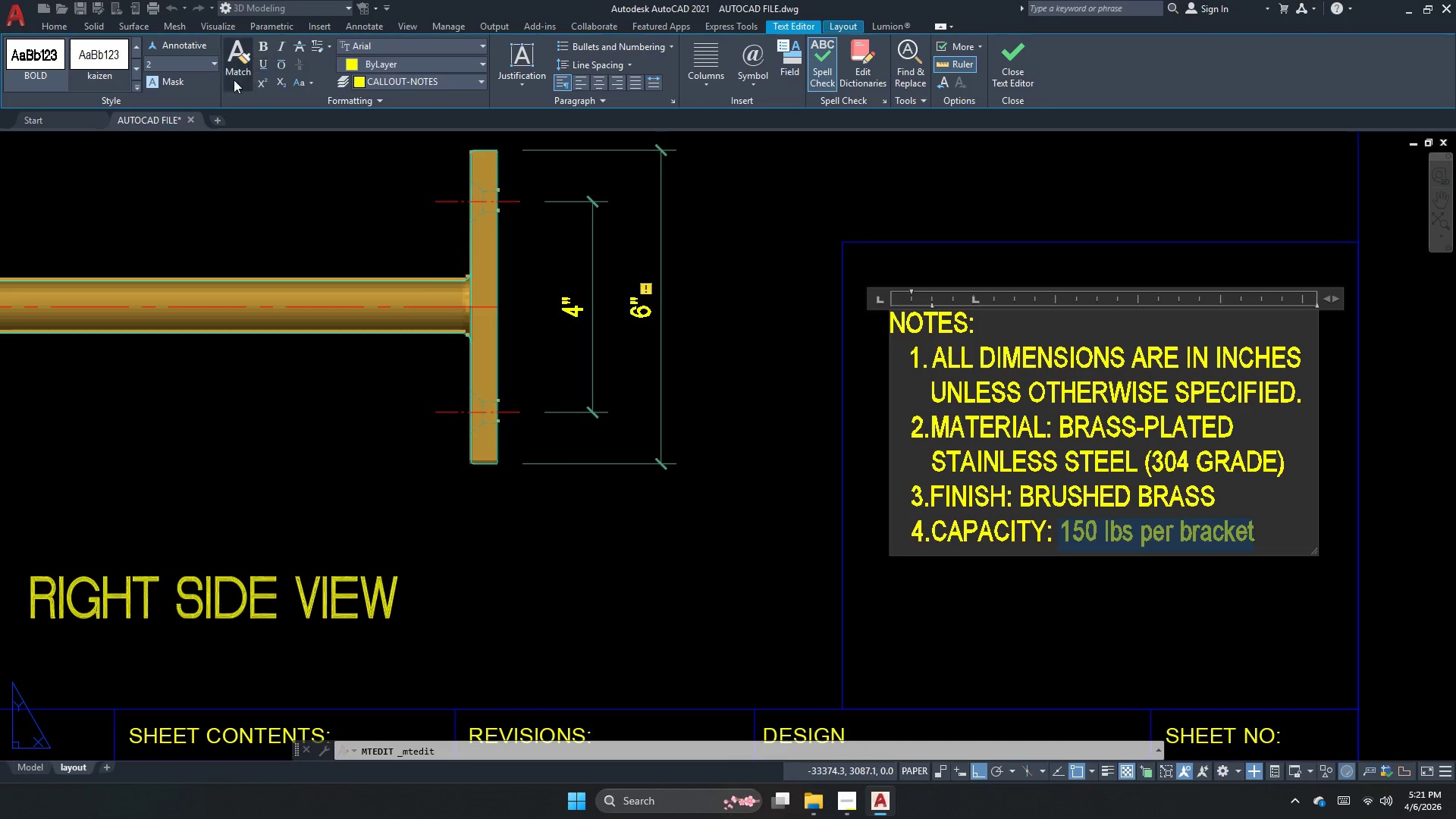 
left_click([199, 73])
 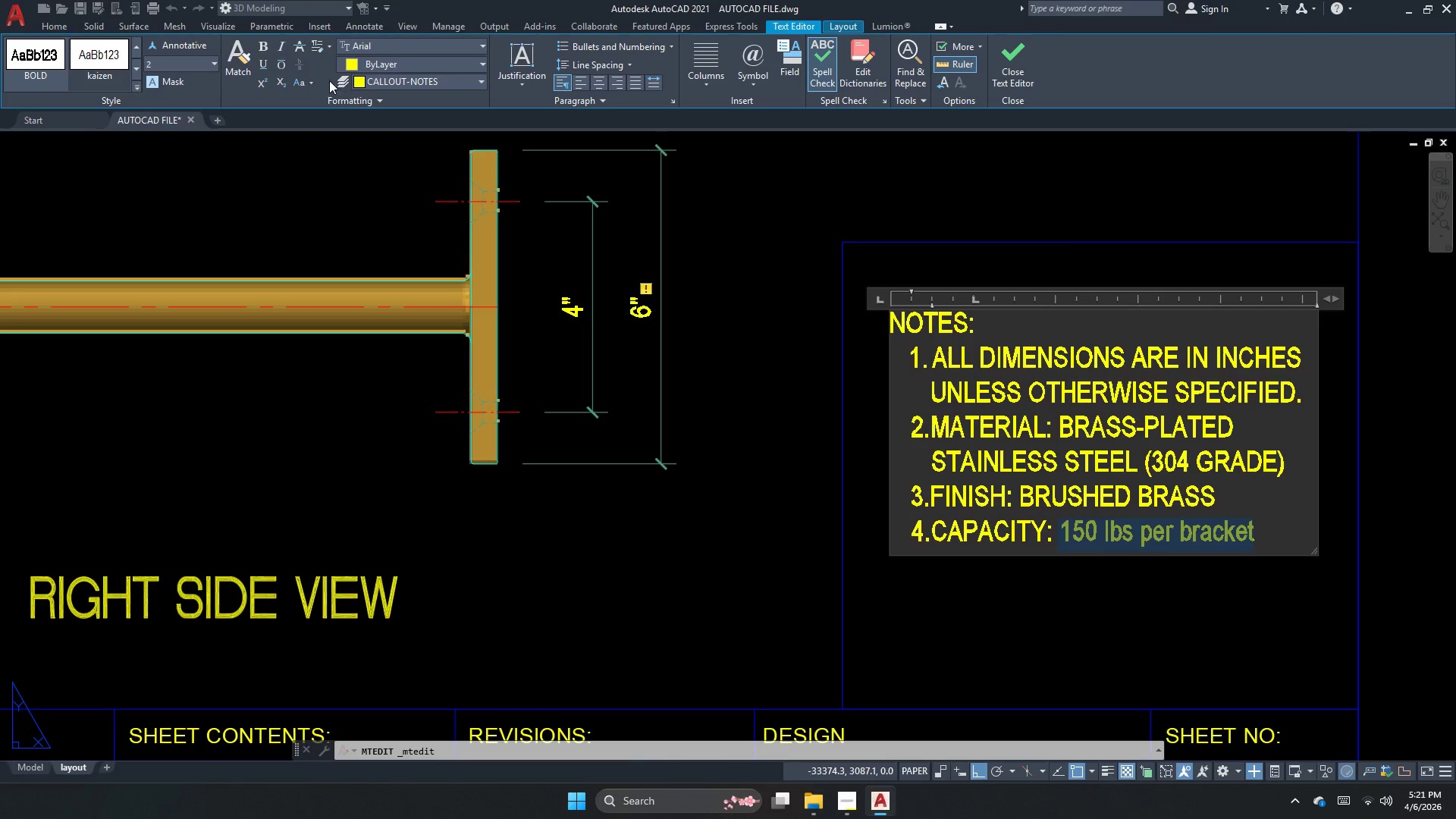 
double_click([312, 84])
 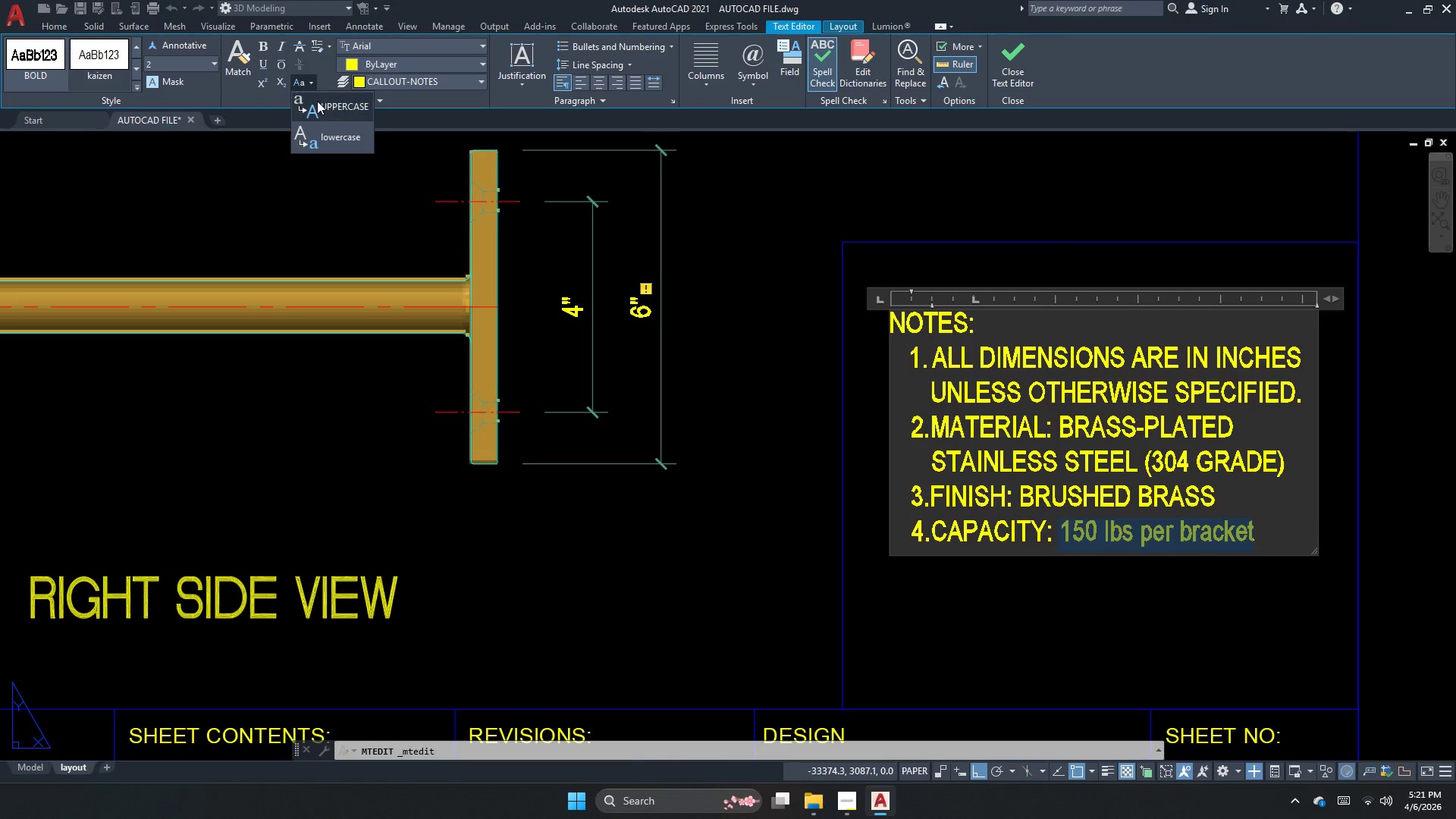 
left_click([317, 101])
 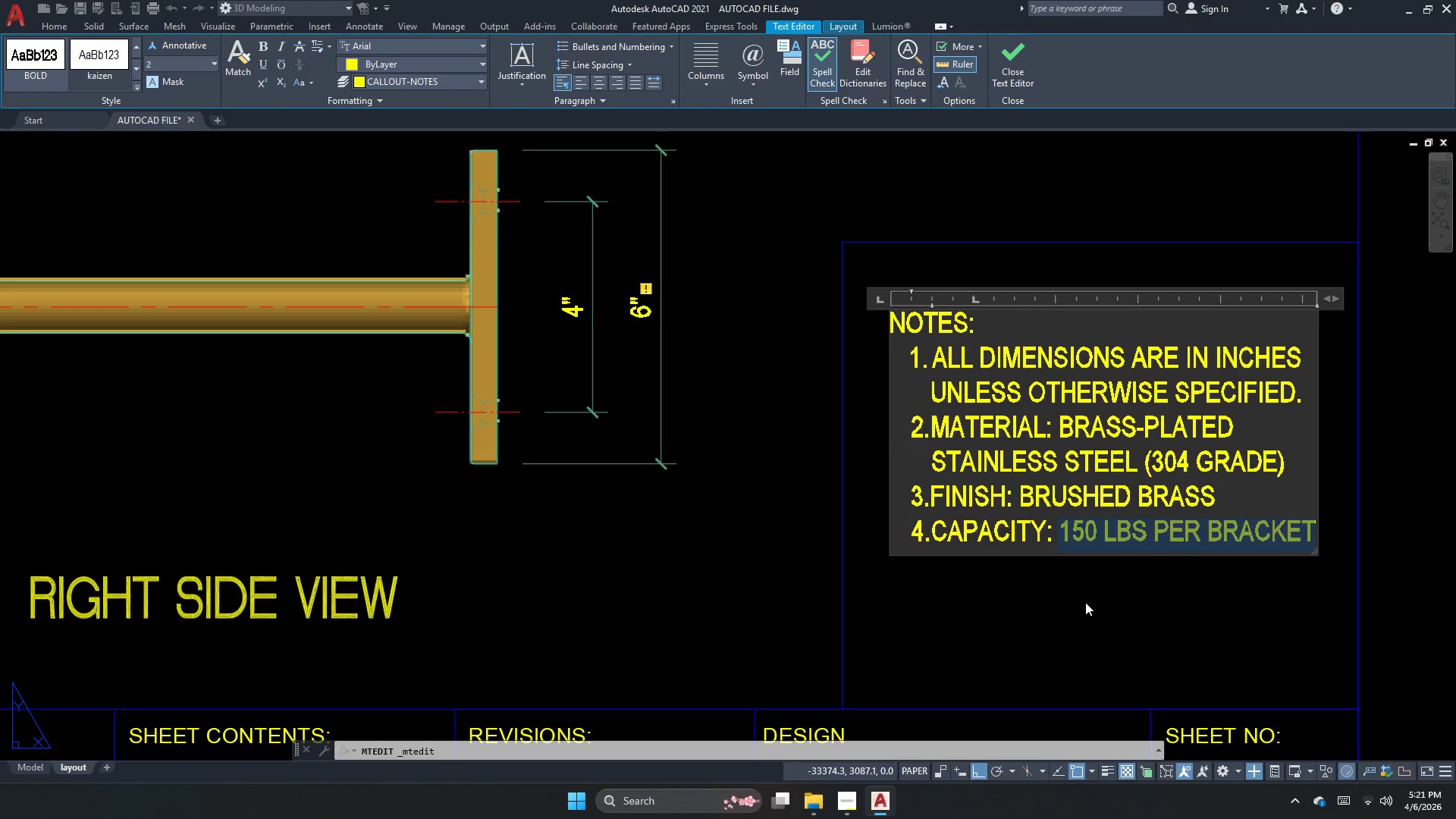 
left_click([1085, 604])
 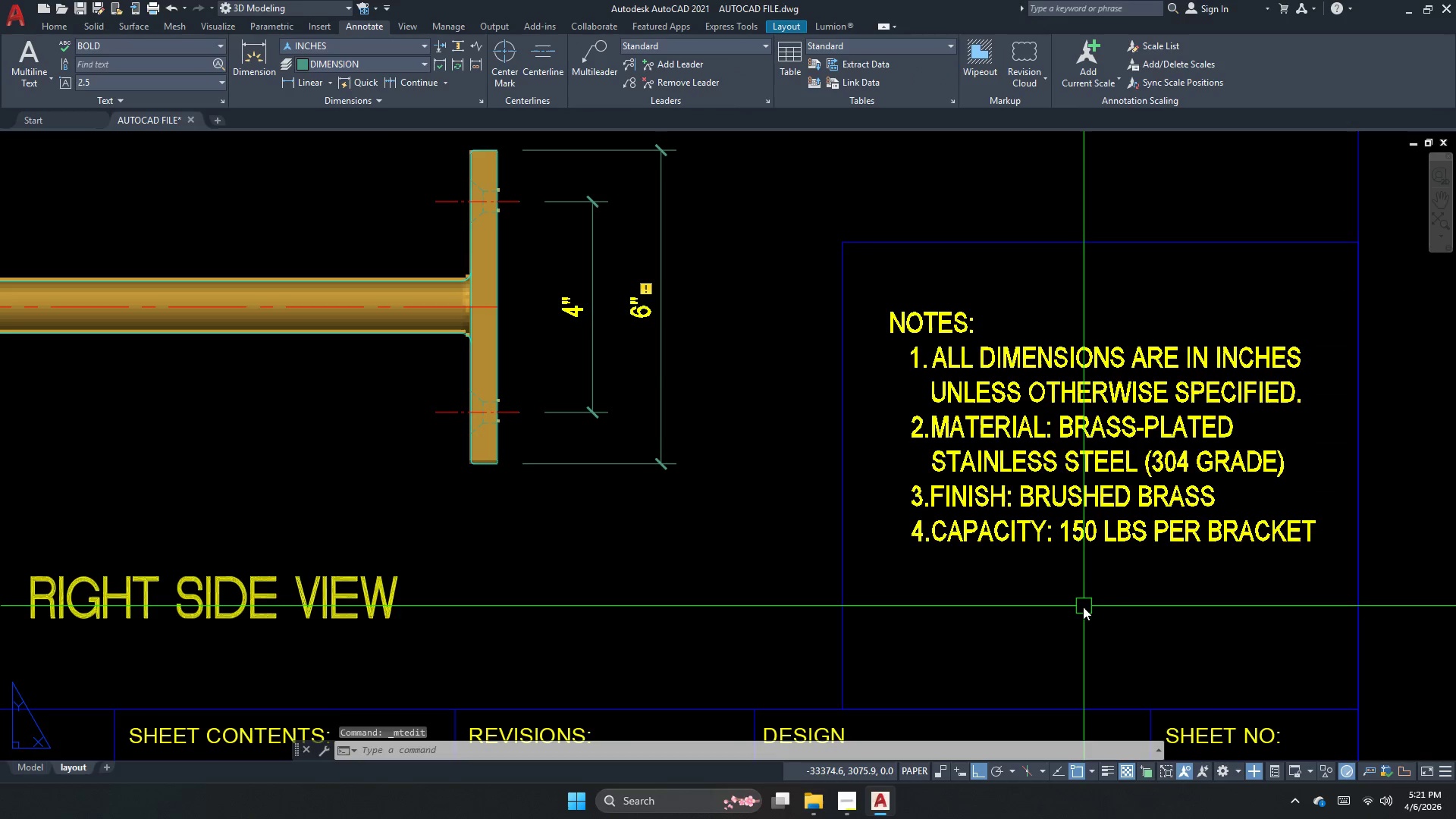 
key(Escape)
 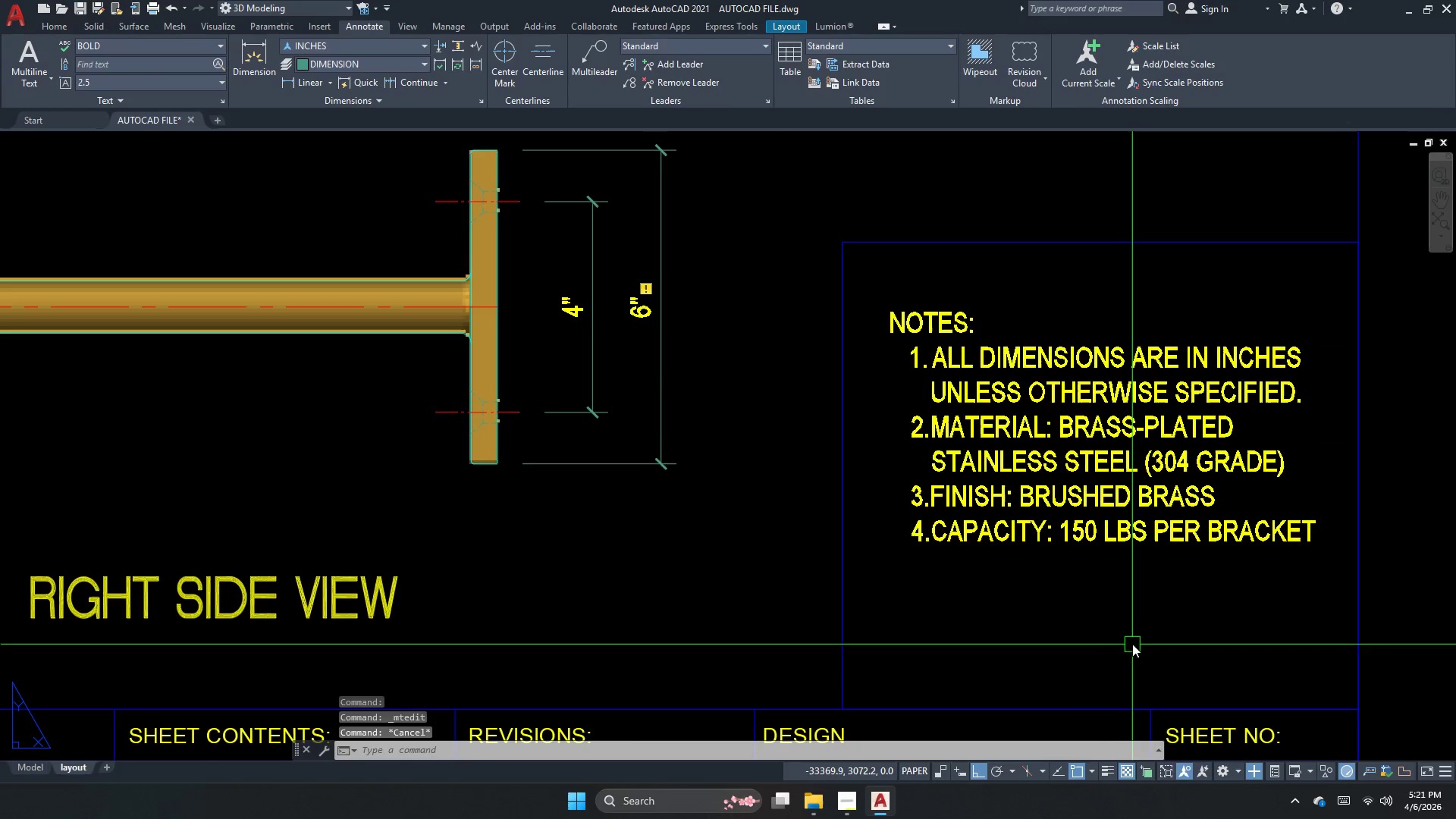 
left_click_drag(start_coordinate=[1136, 629], to_coordinate=[1003, 449])
 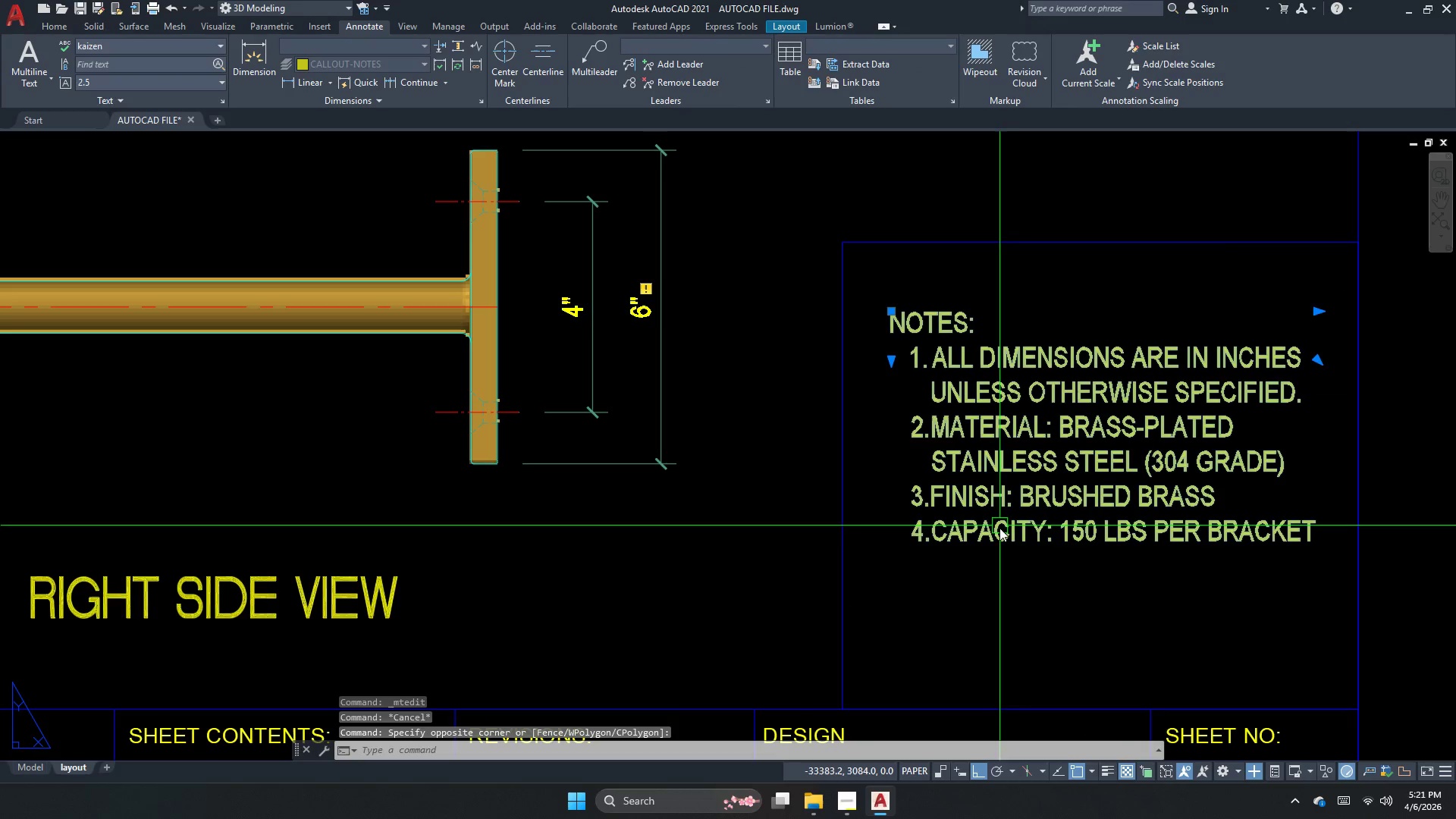 
key(M)
 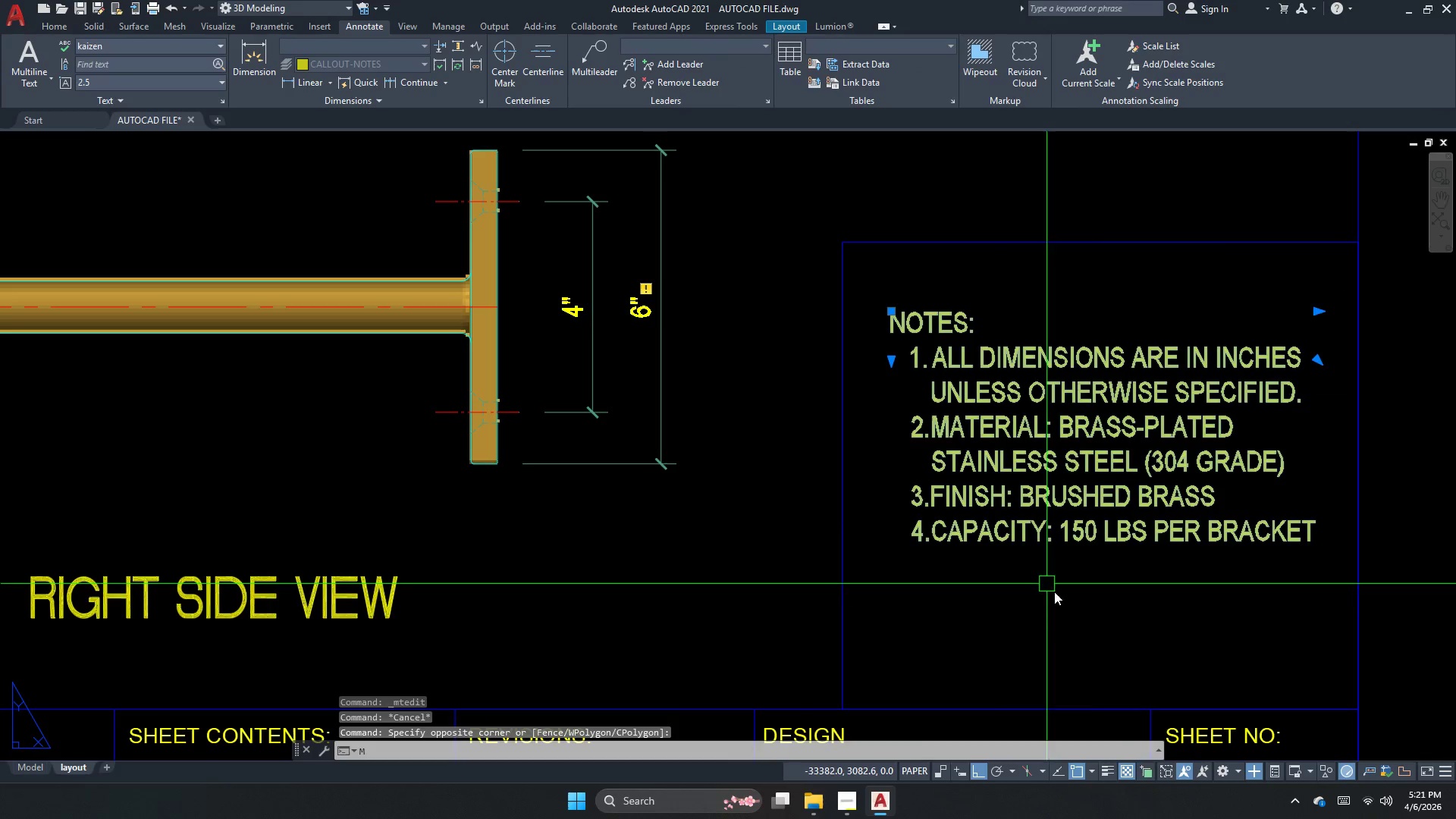 
key(Space)
 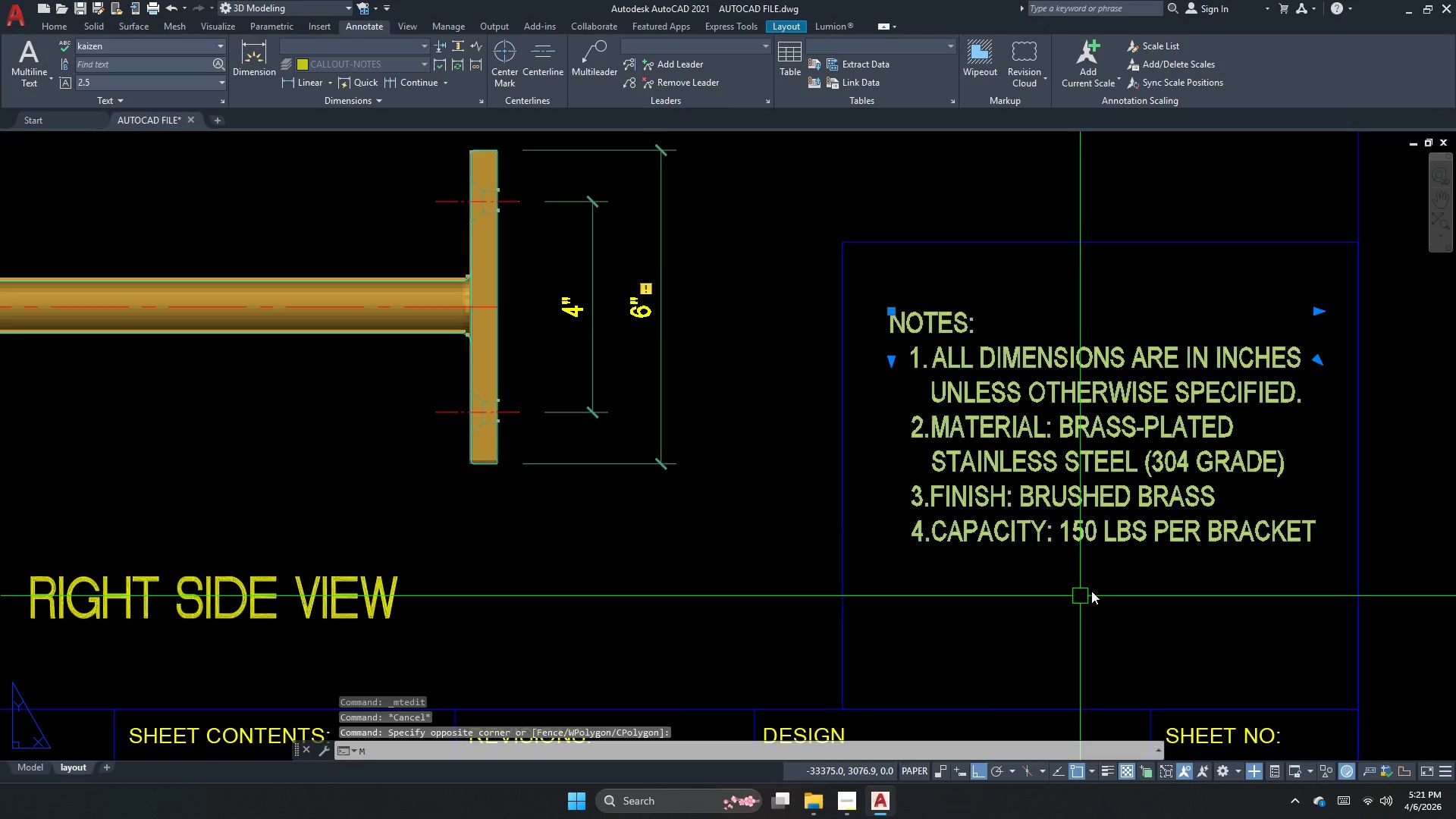 
left_click([1091, 591])
 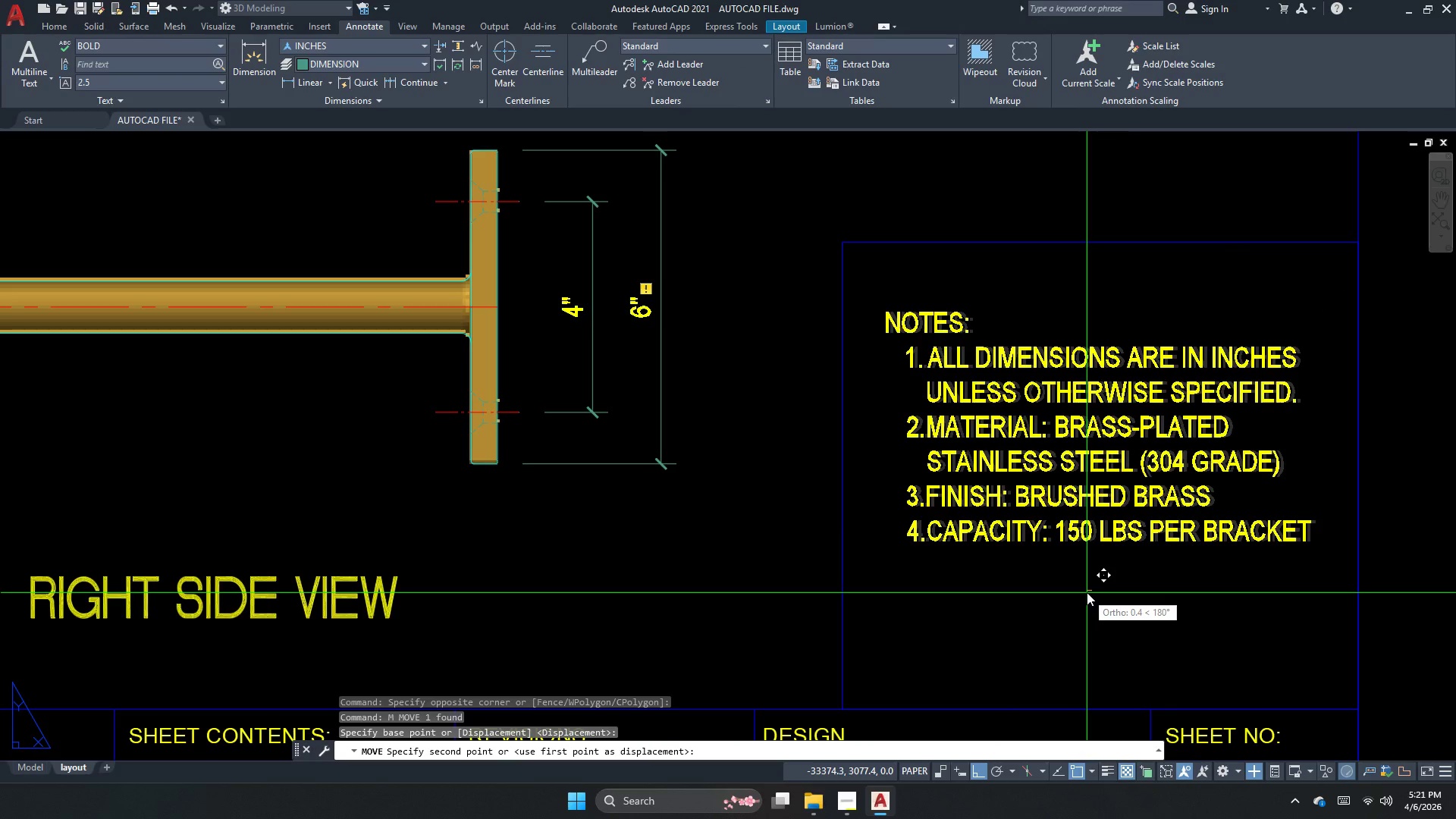 
left_click([1087, 592])
 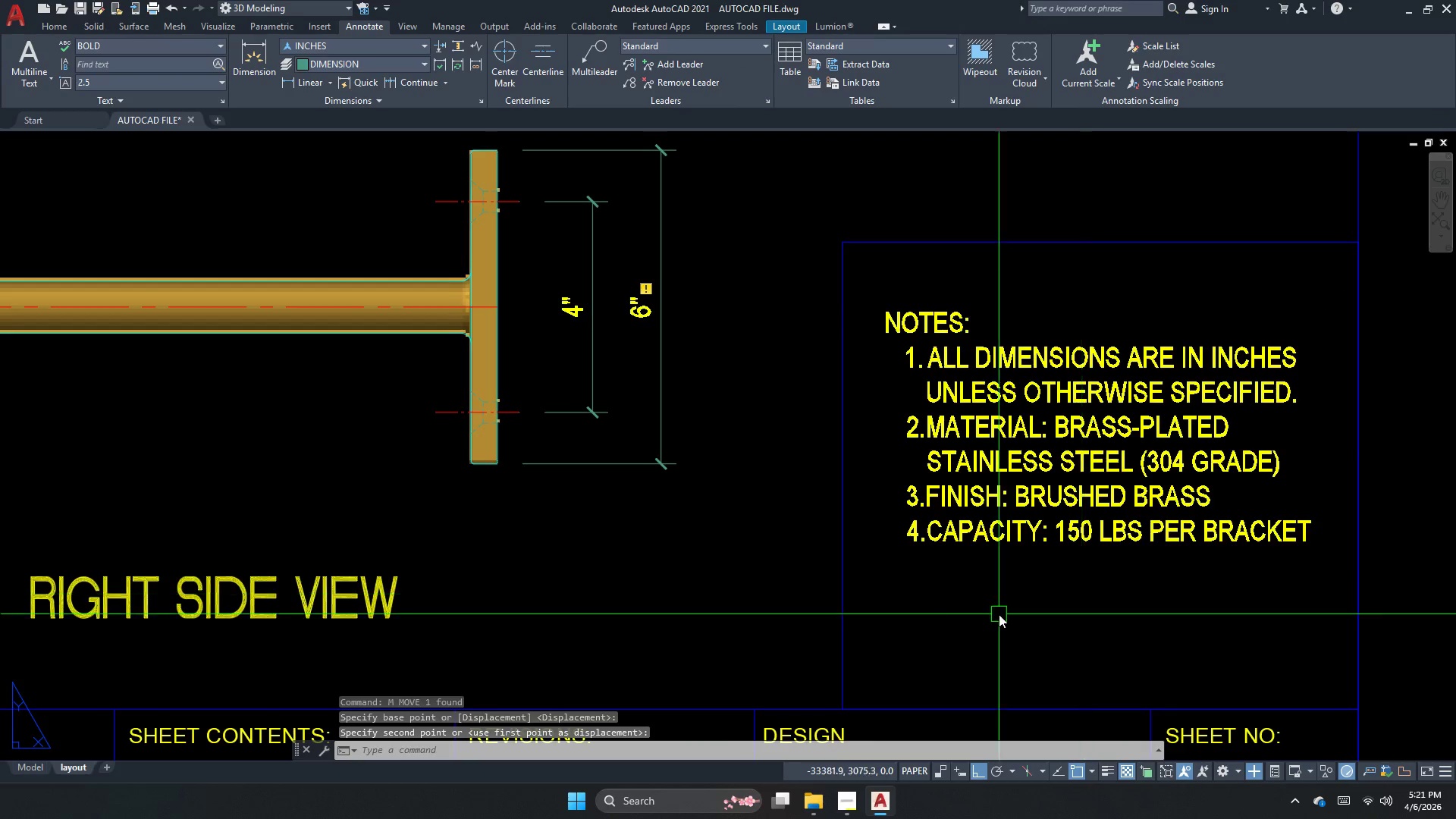 
key(Escape)
 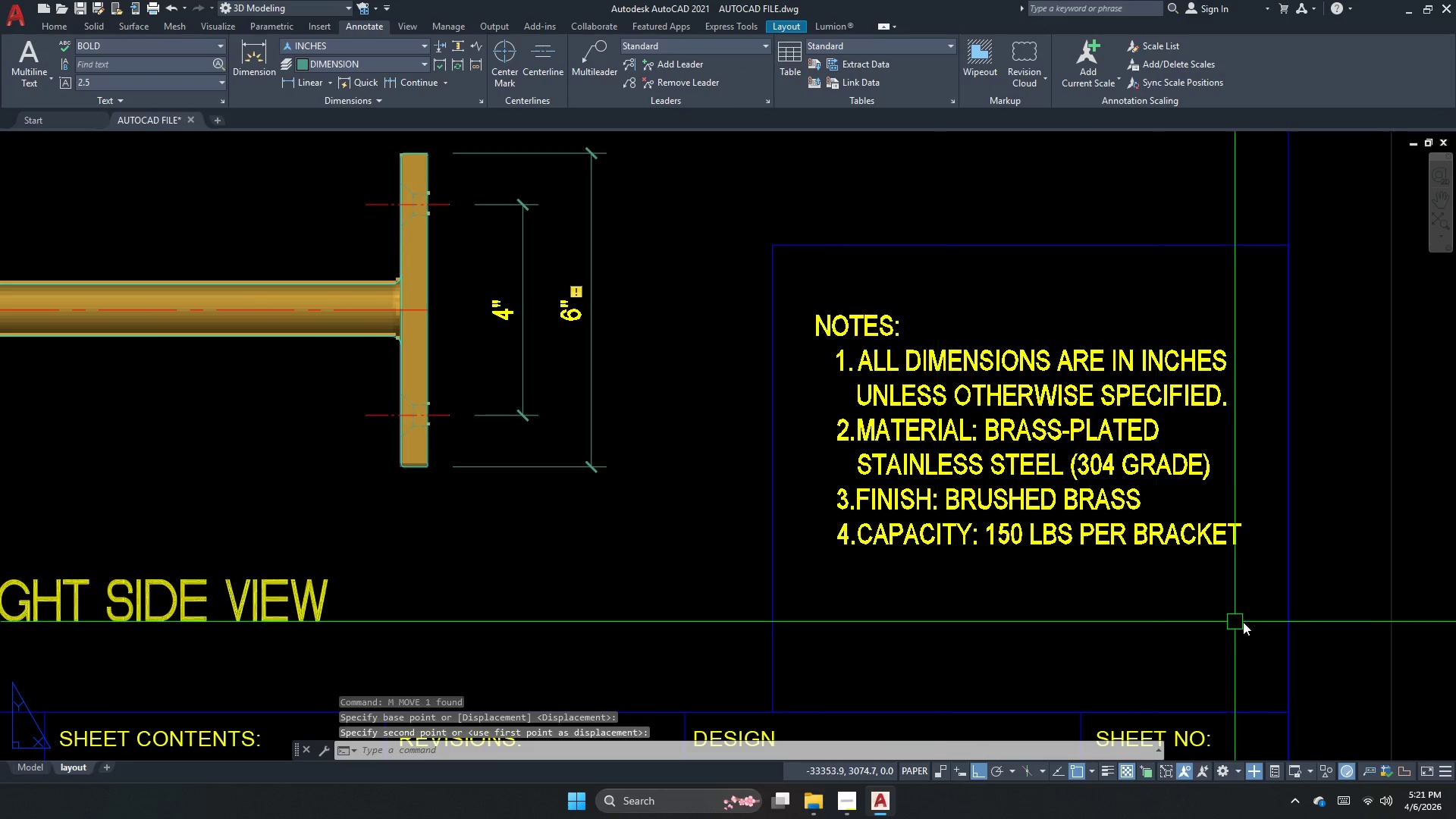 
key(S)
 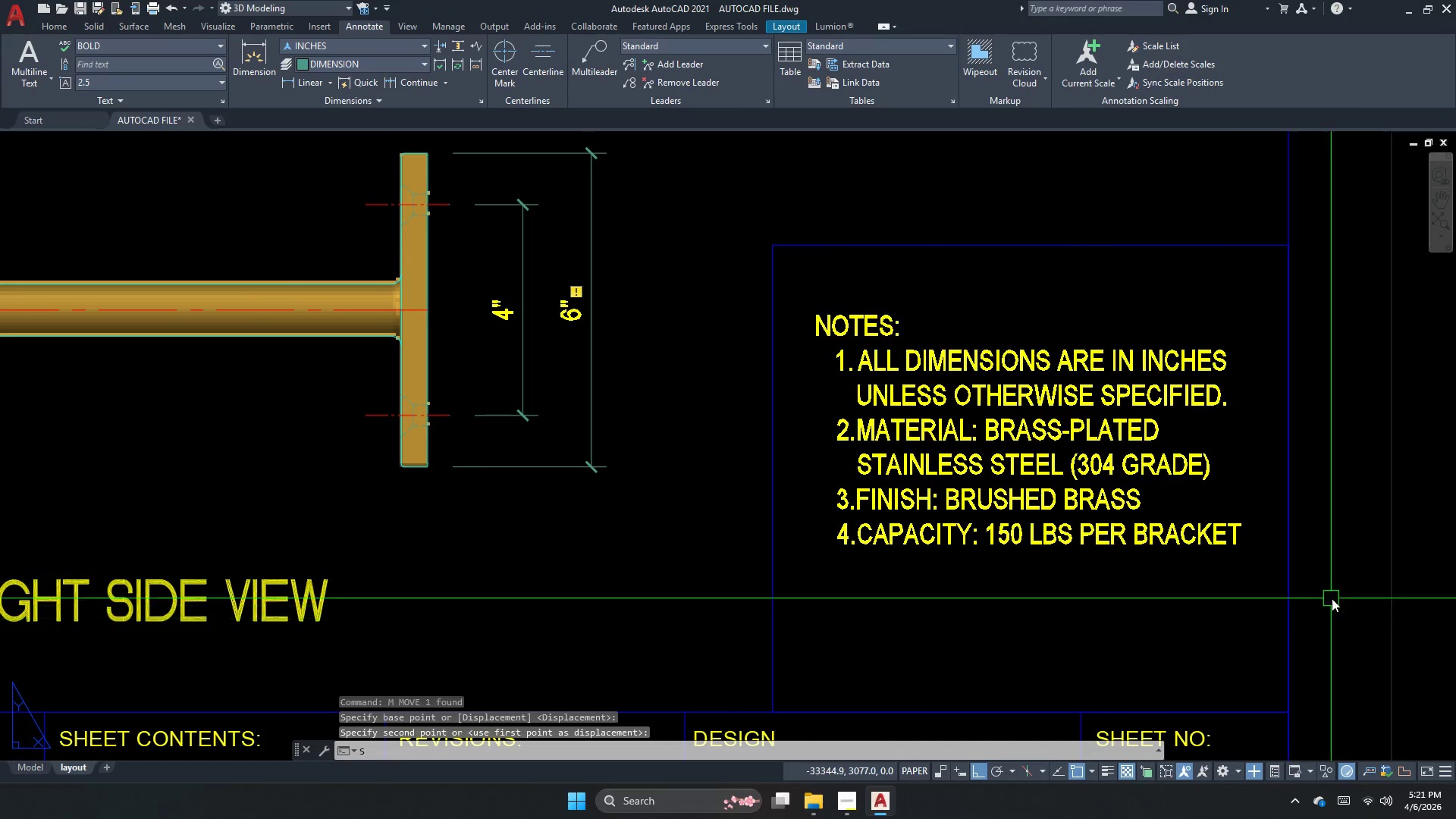 
key(Space)
 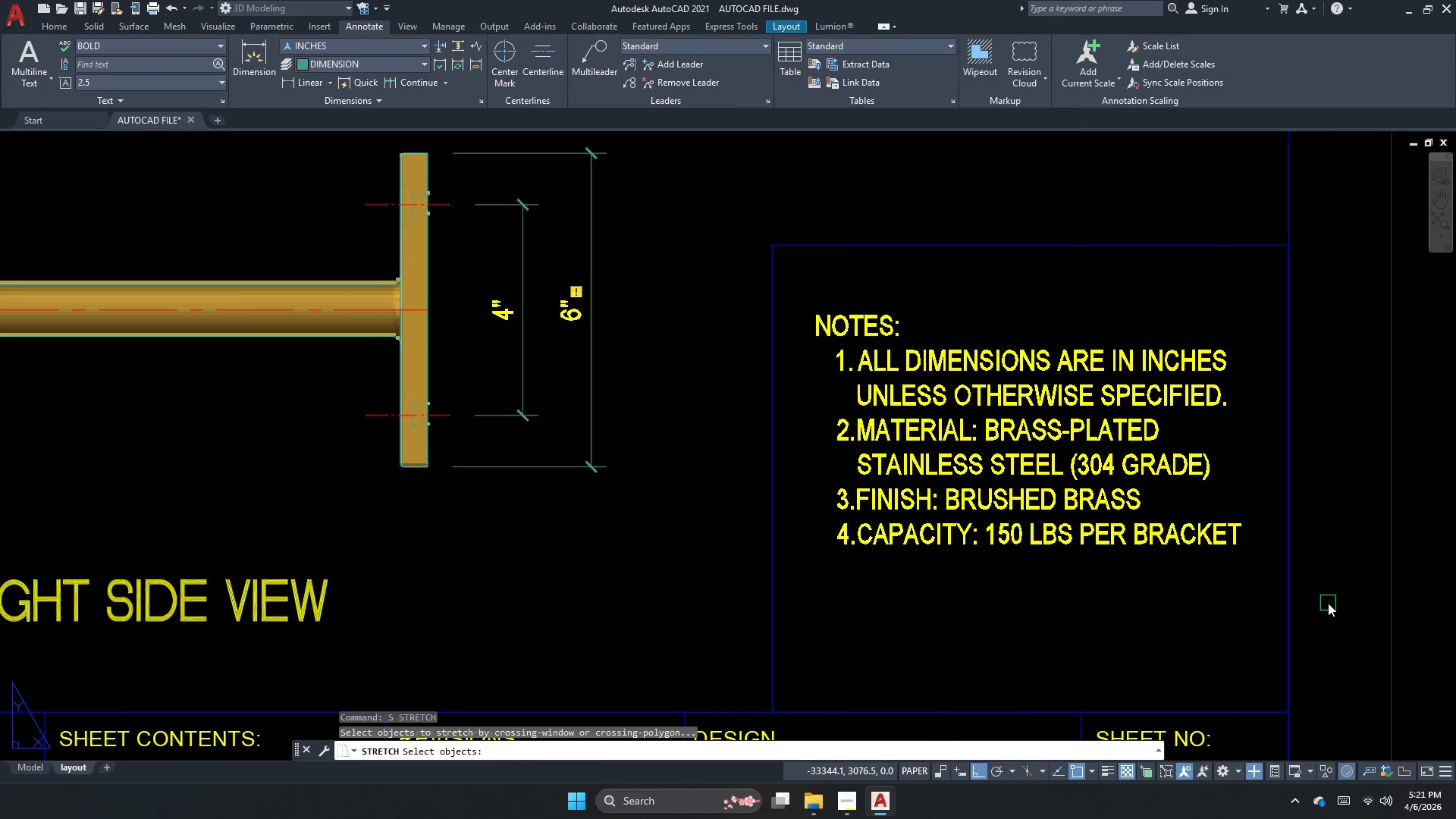 
left_click_drag(start_coordinate=[1328, 603], to_coordinate=[1326, 599])
 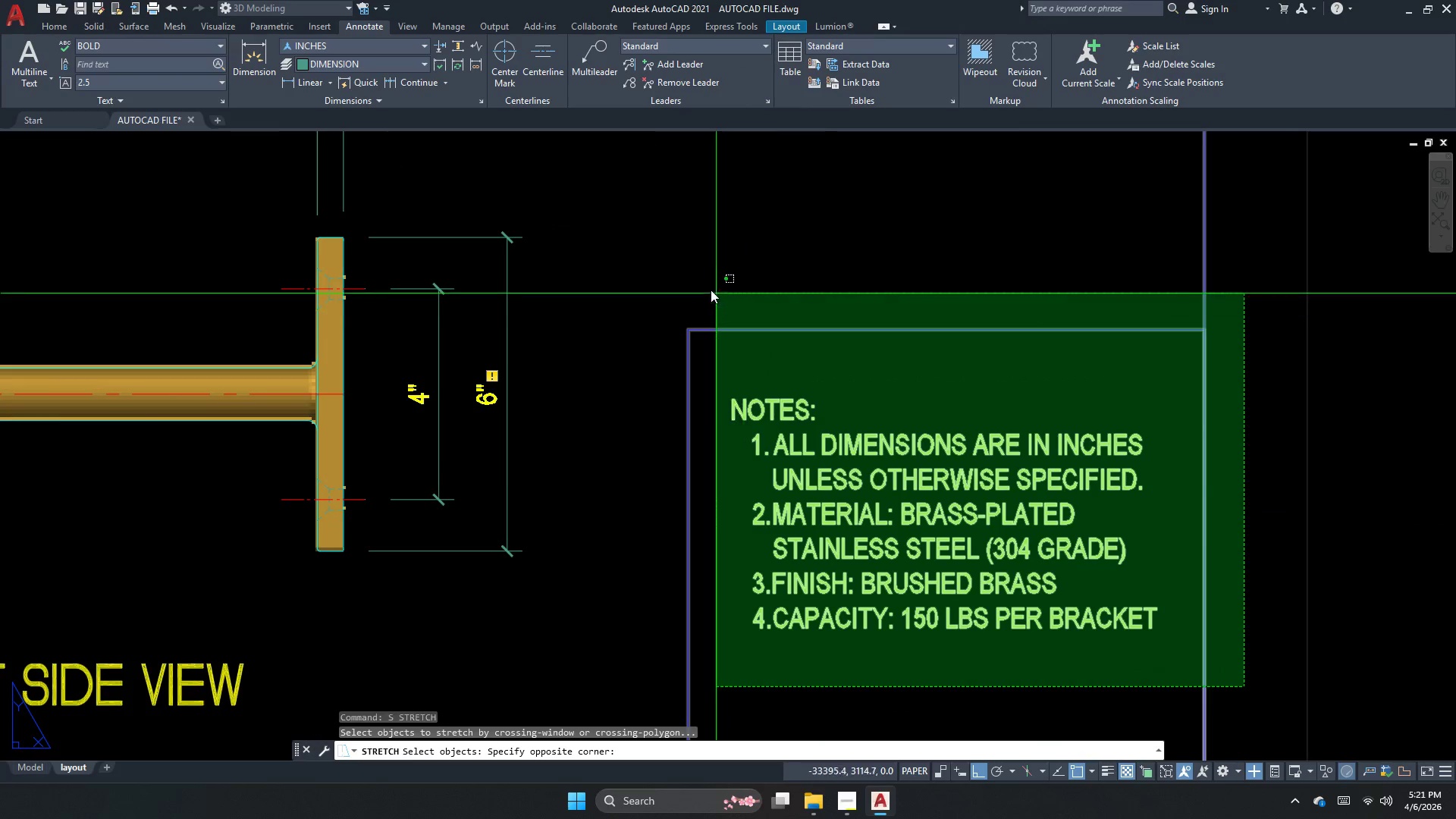 
left_click([636, 282])
 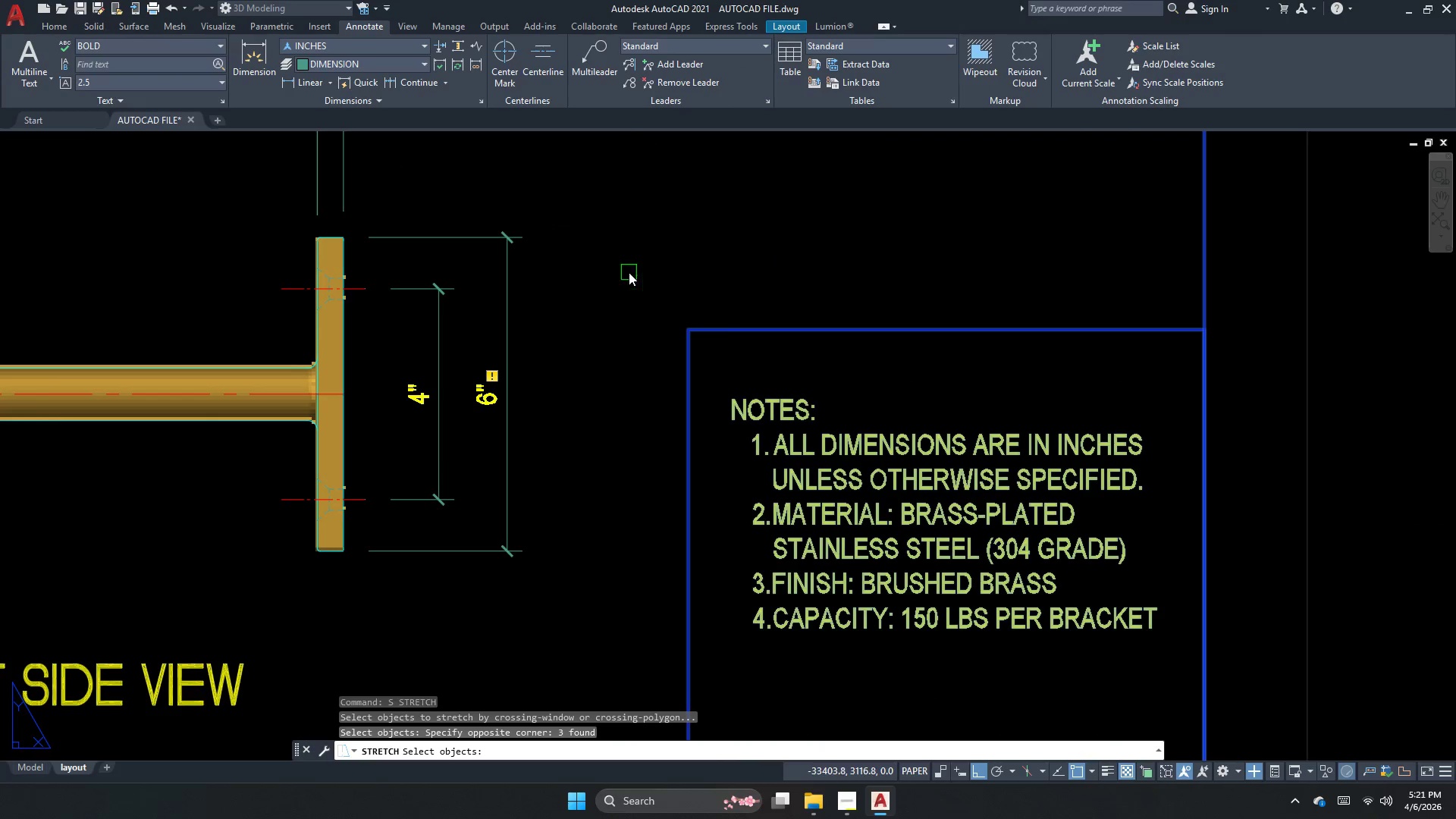 
key(Space)
 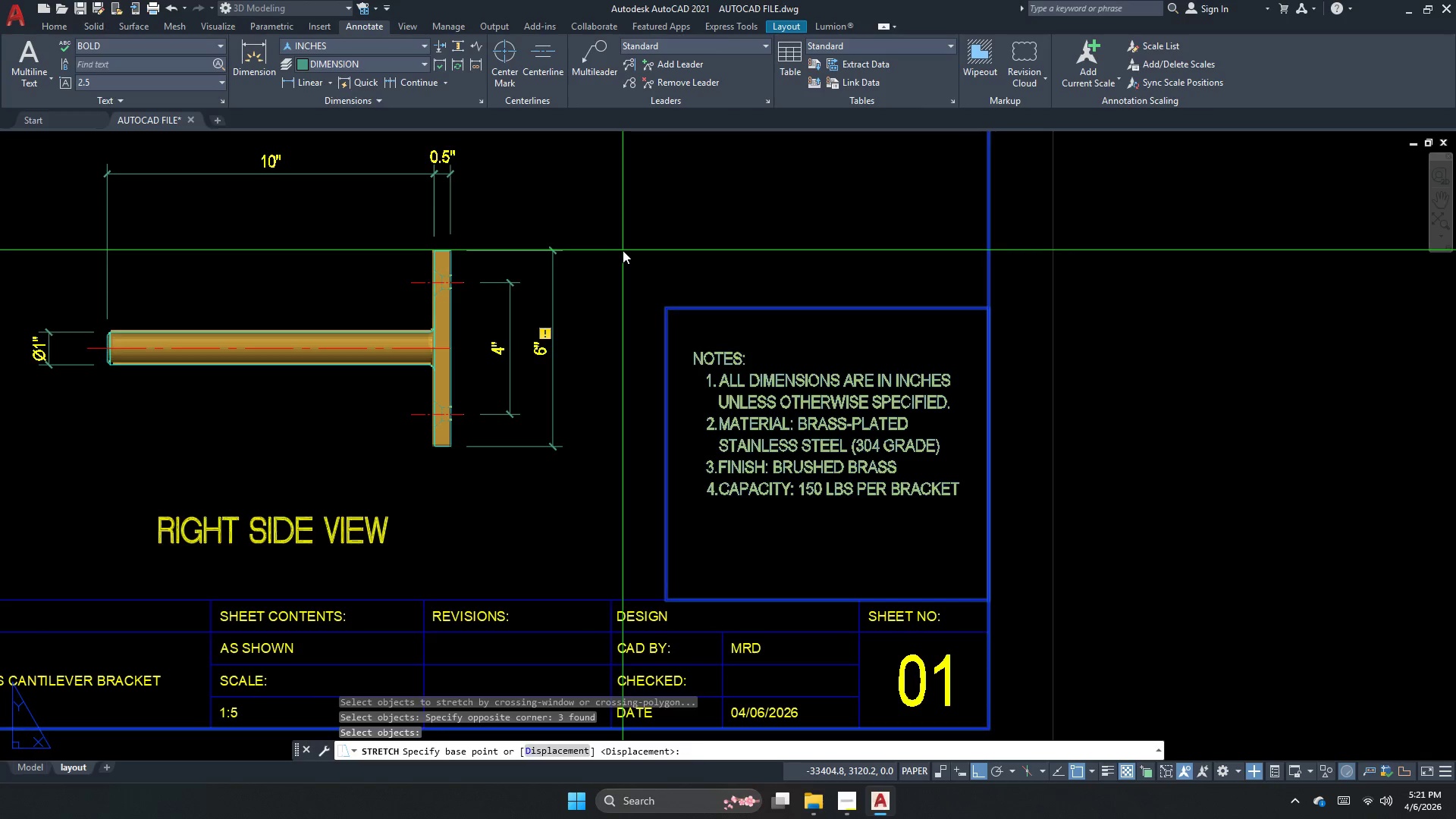 
scroll: coordinate [629, 272], scroll_direction: down, amount: 1.0
 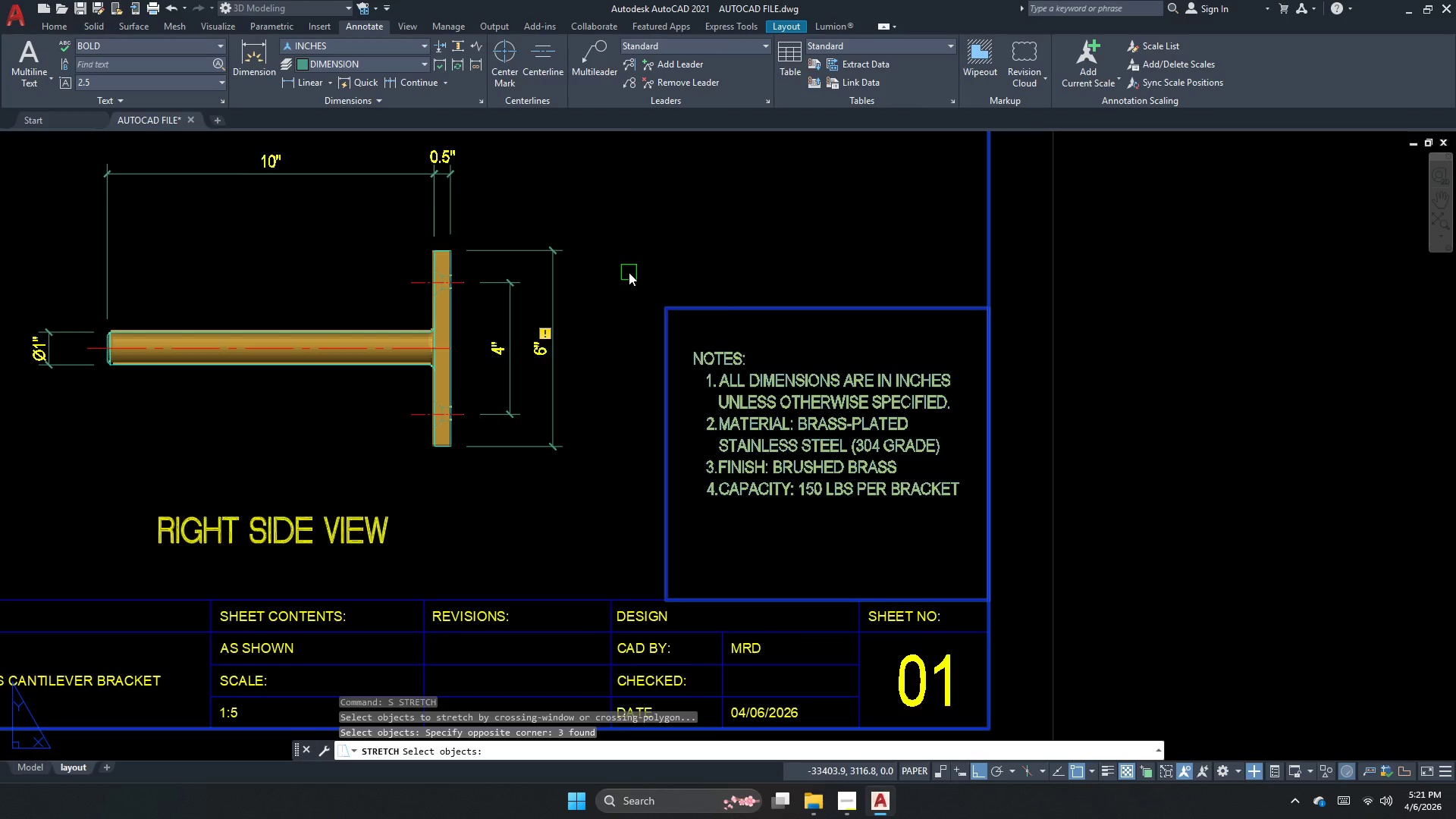 
left_click([623, 250])
 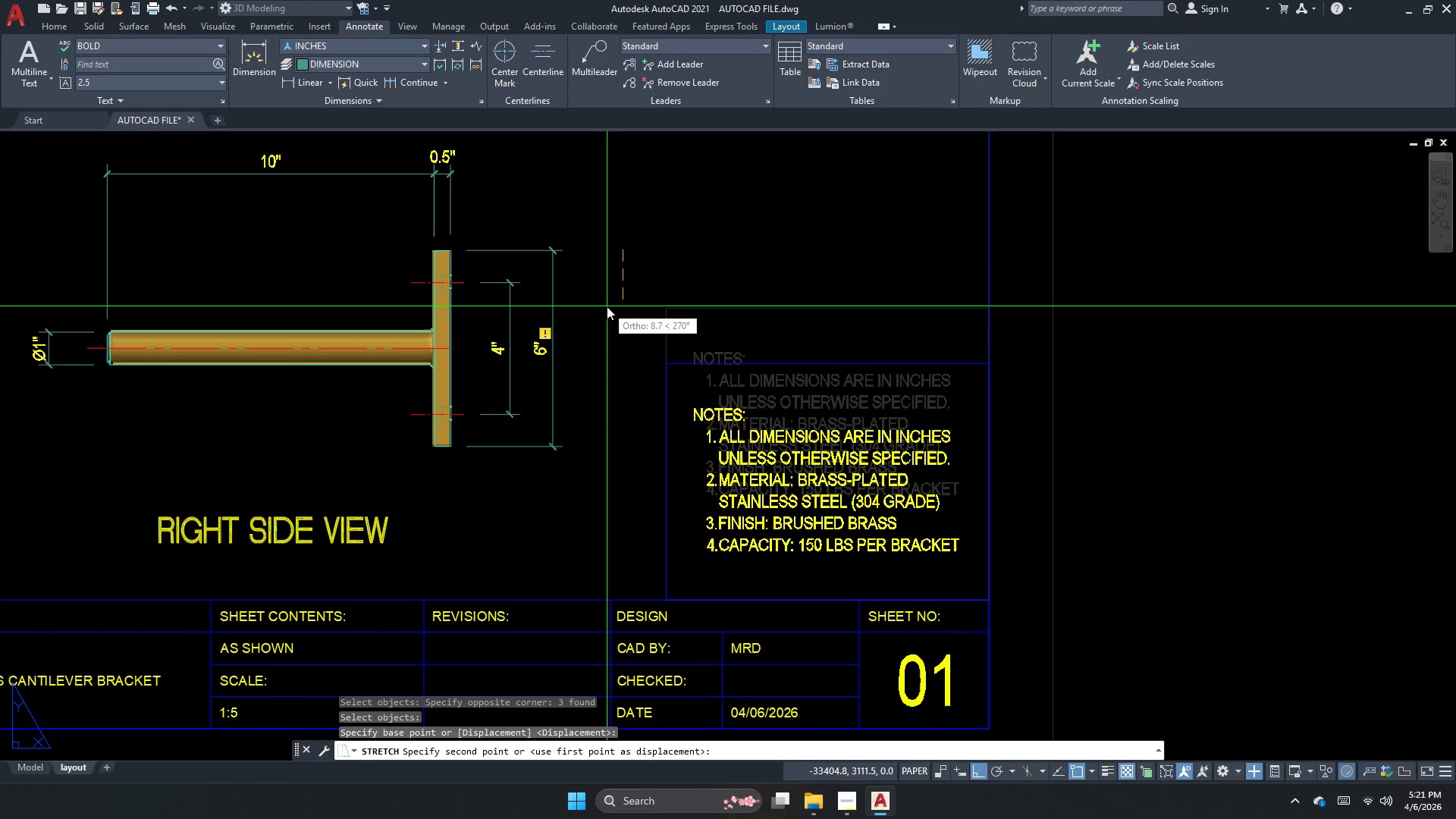 
left_click([607, 306])
 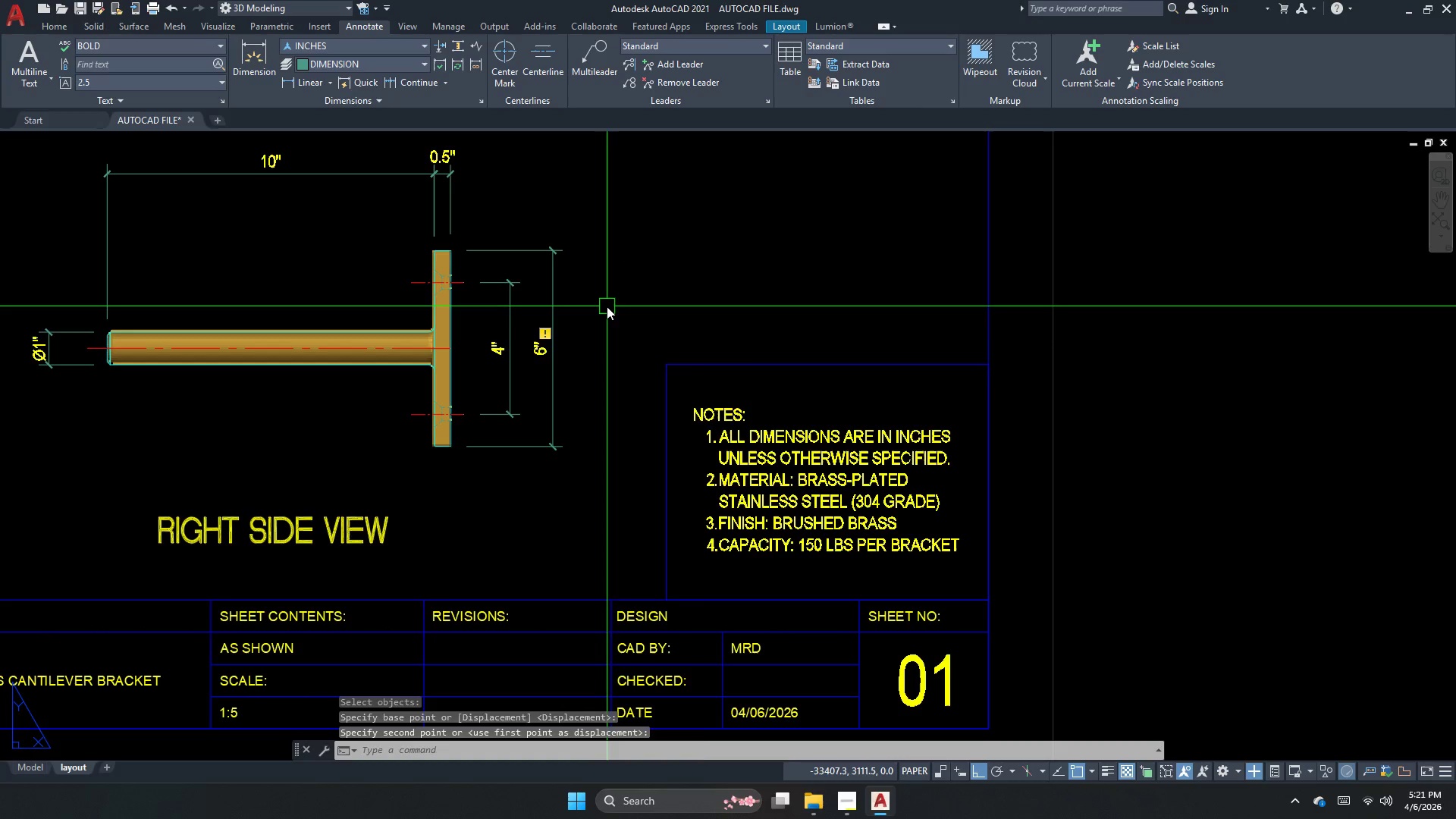 
key(Escape)
 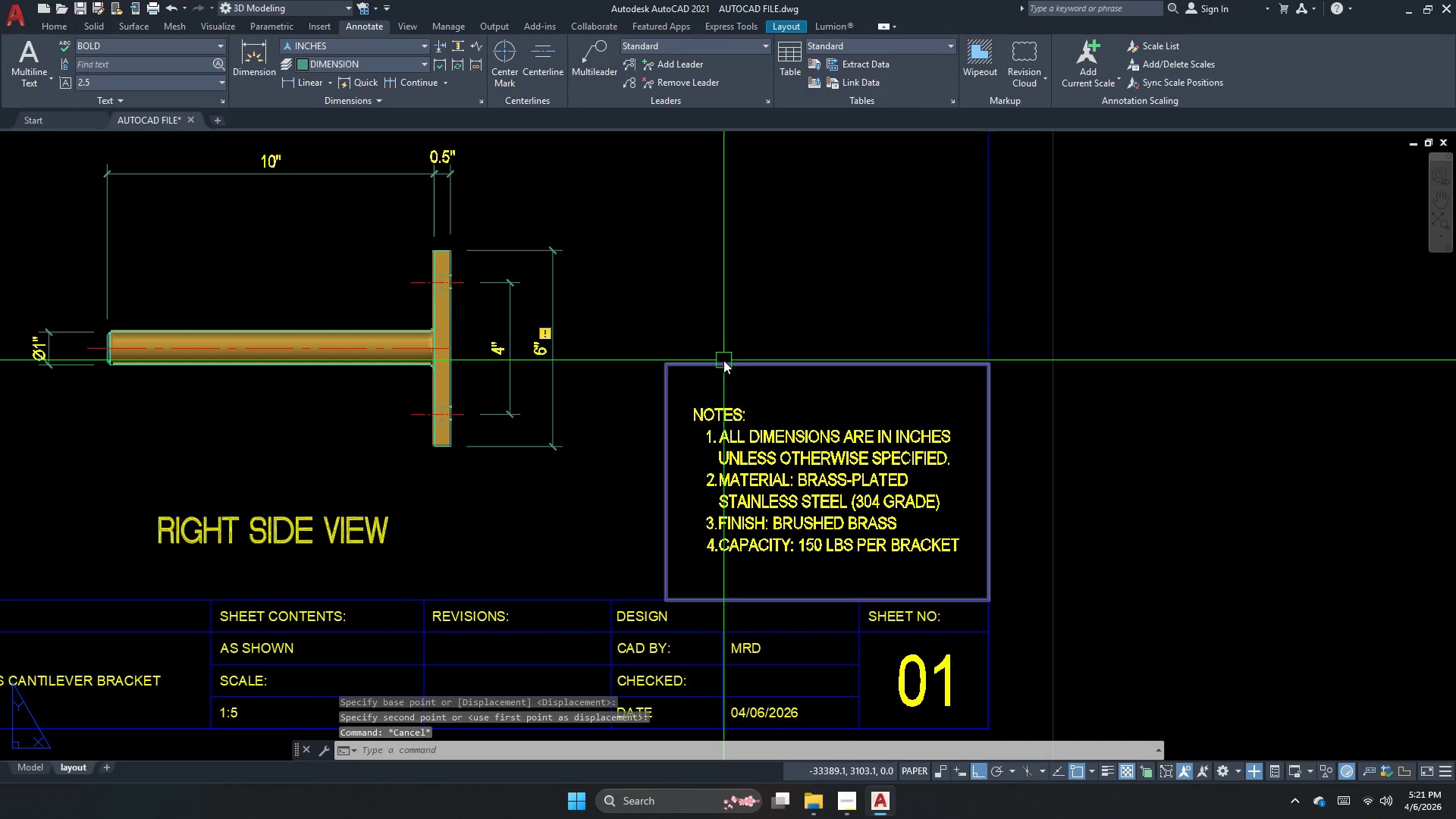 
scroll: coordinate [730, 366], scroll_direction: down, amount: 2.0
 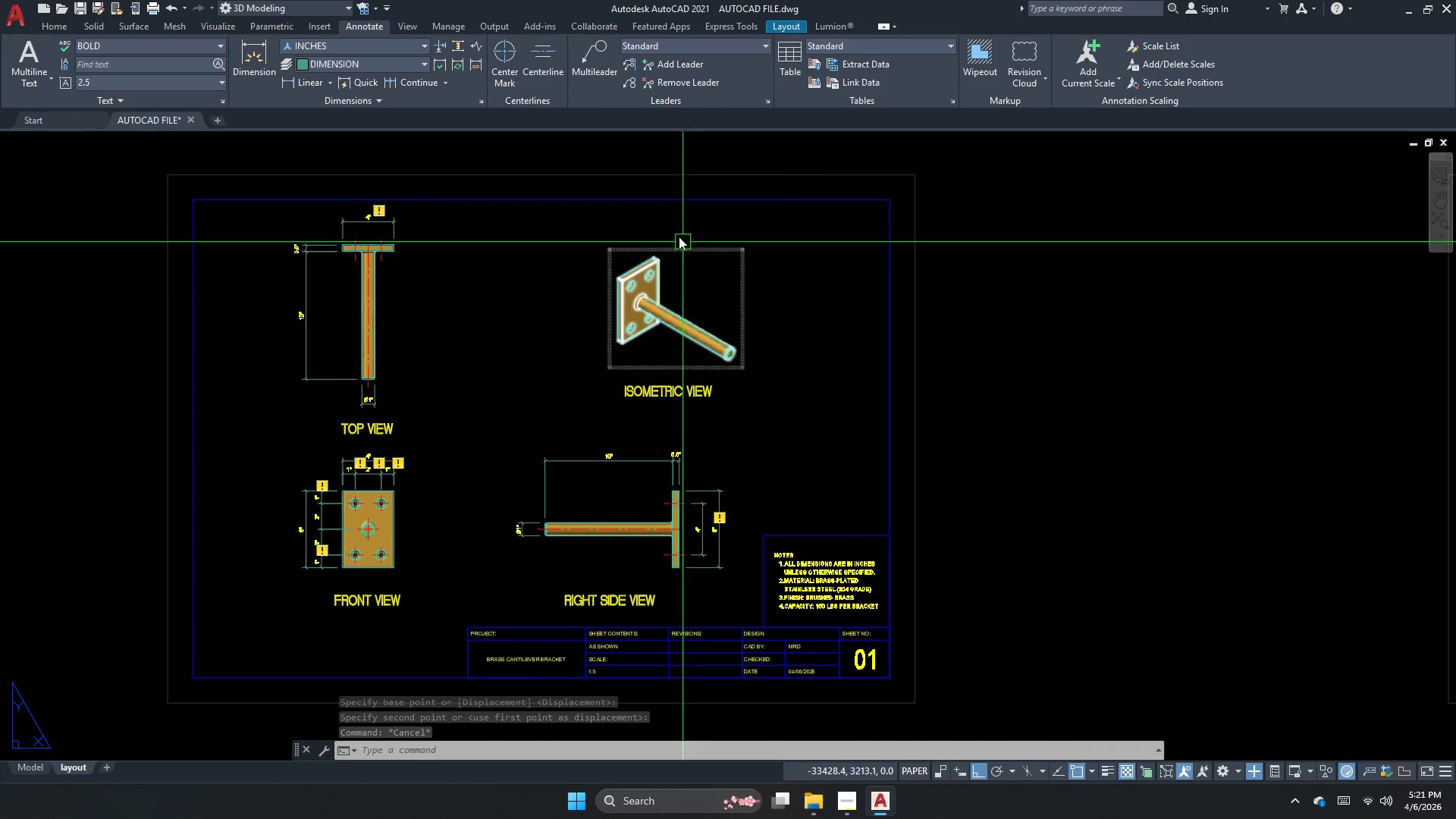 
scroll: coordinate [334, 472], scroll_direction: up, amount: 3.0
 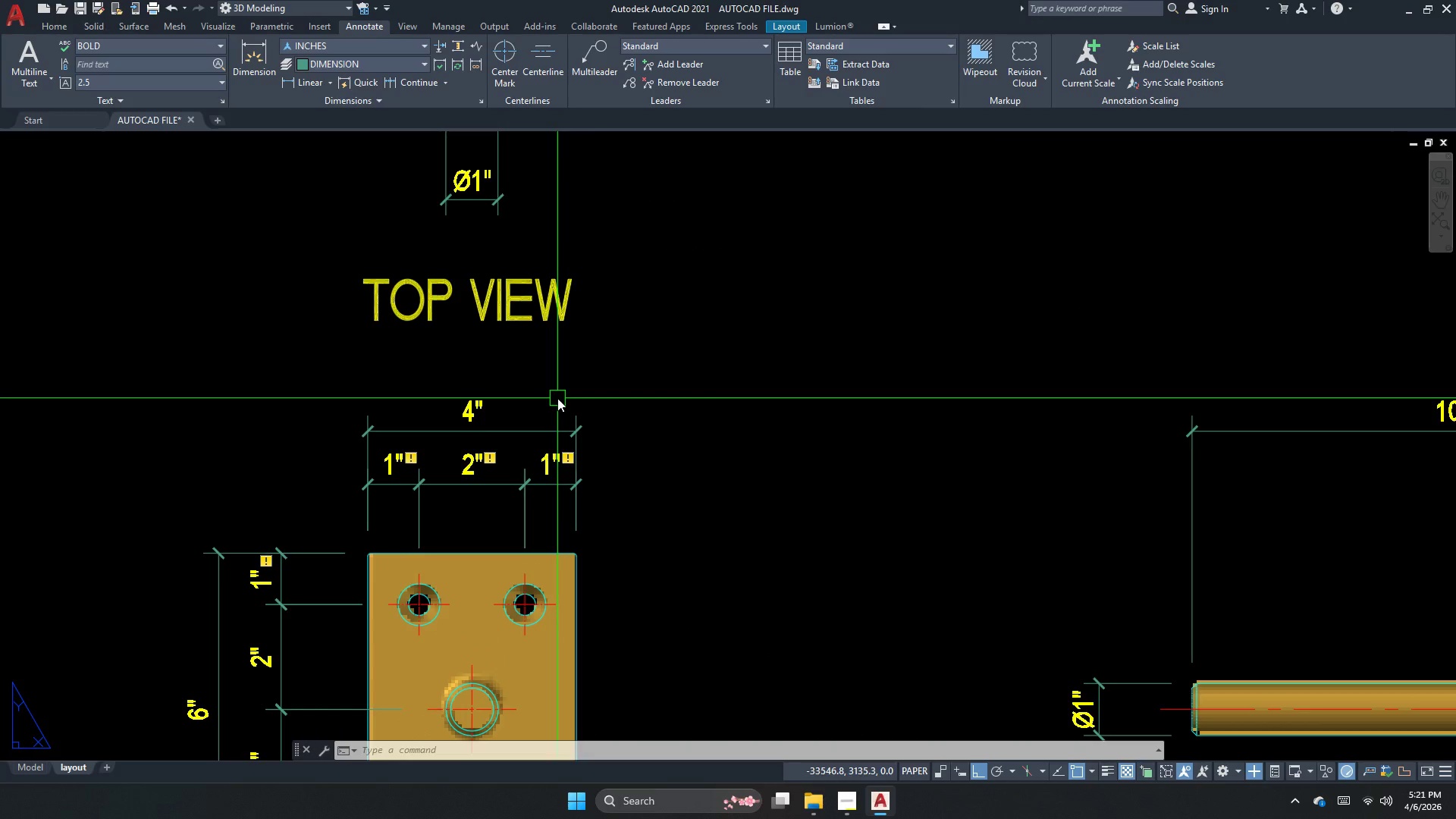 
scroll: coordinate [504, 230], scroll_direction: down, amount: 3.0
 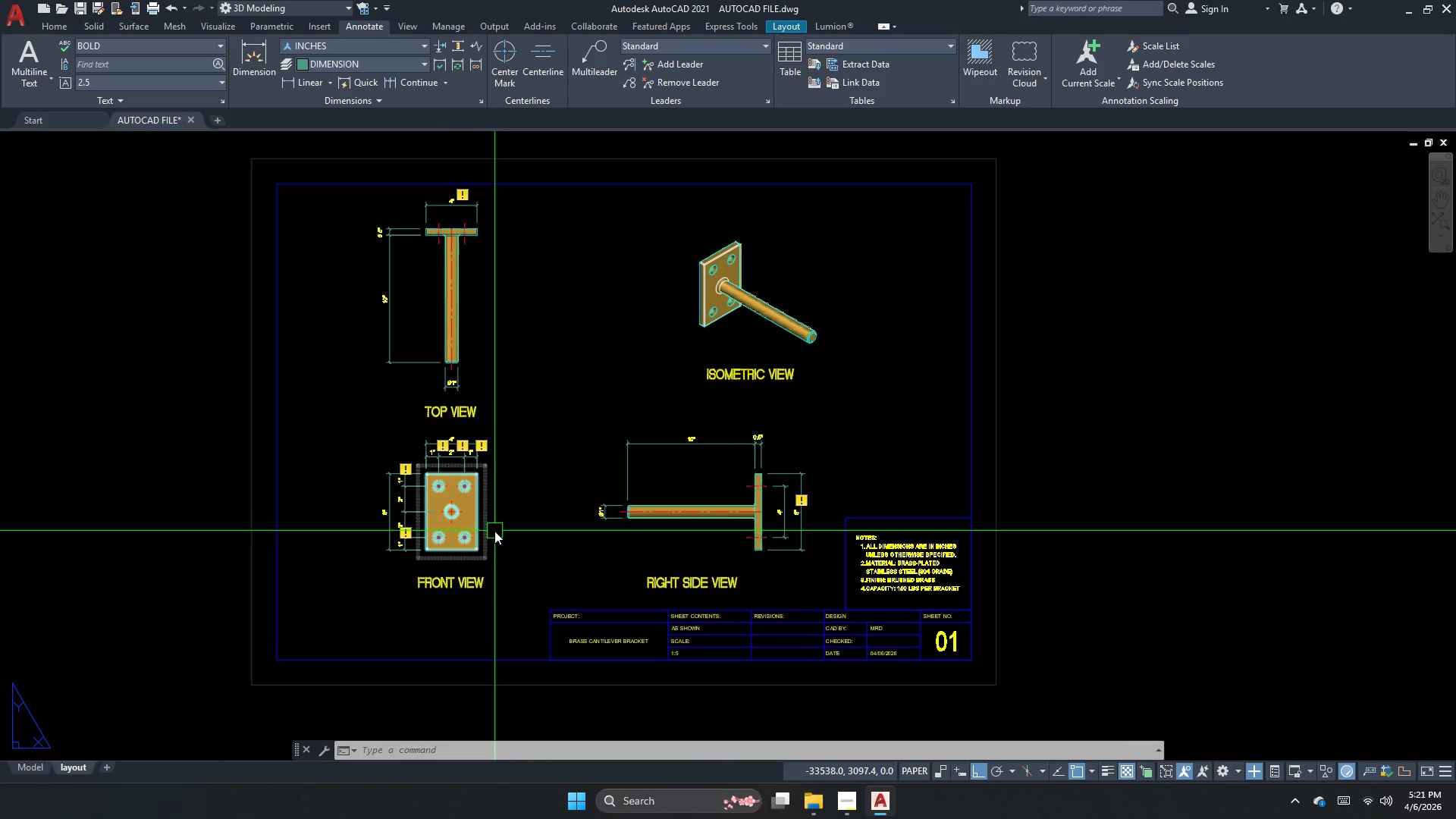 
scroll: coordinate [460, 488], scroll_direction: up, amount: 2.0
 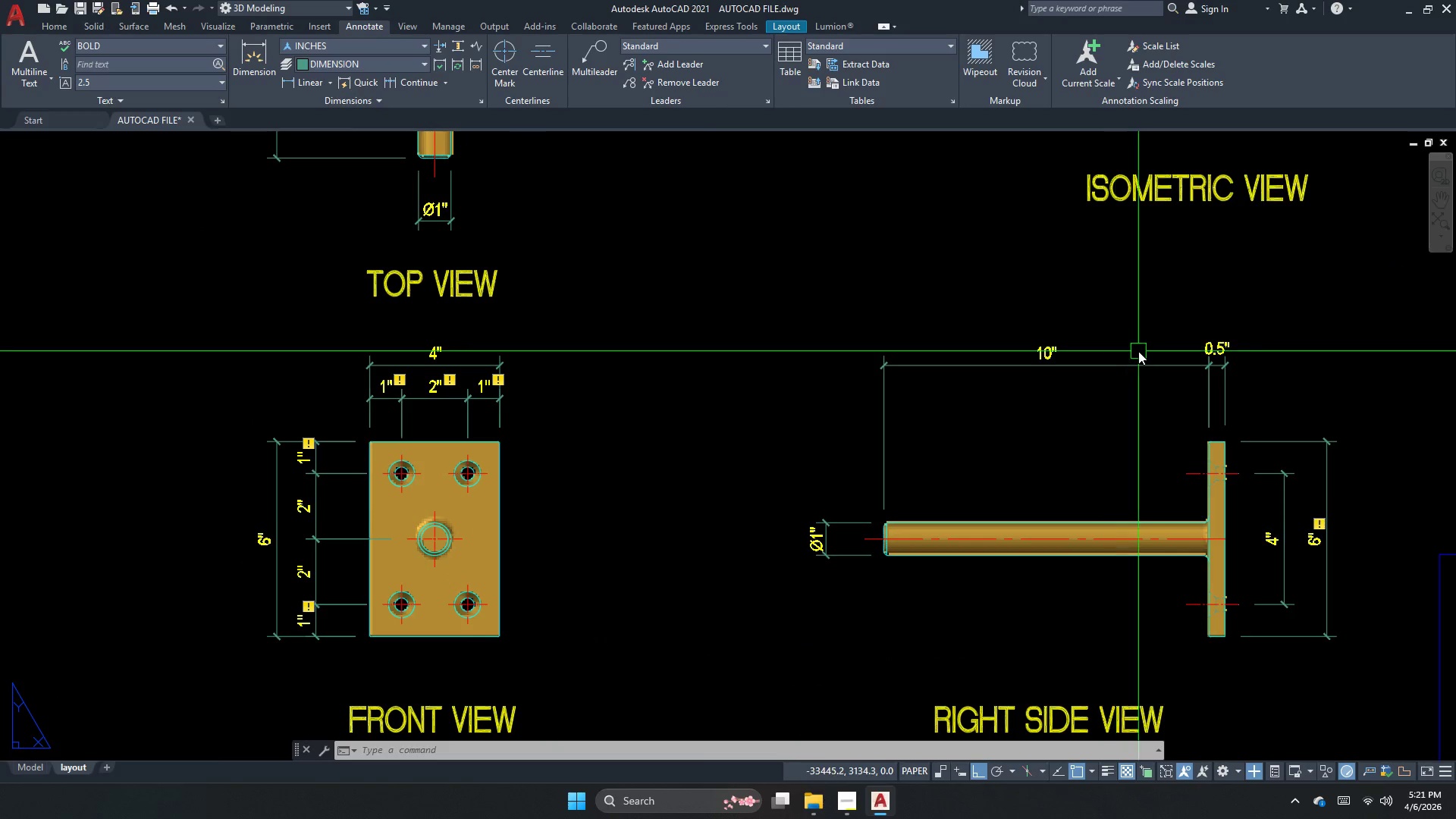 
key(Escape)
 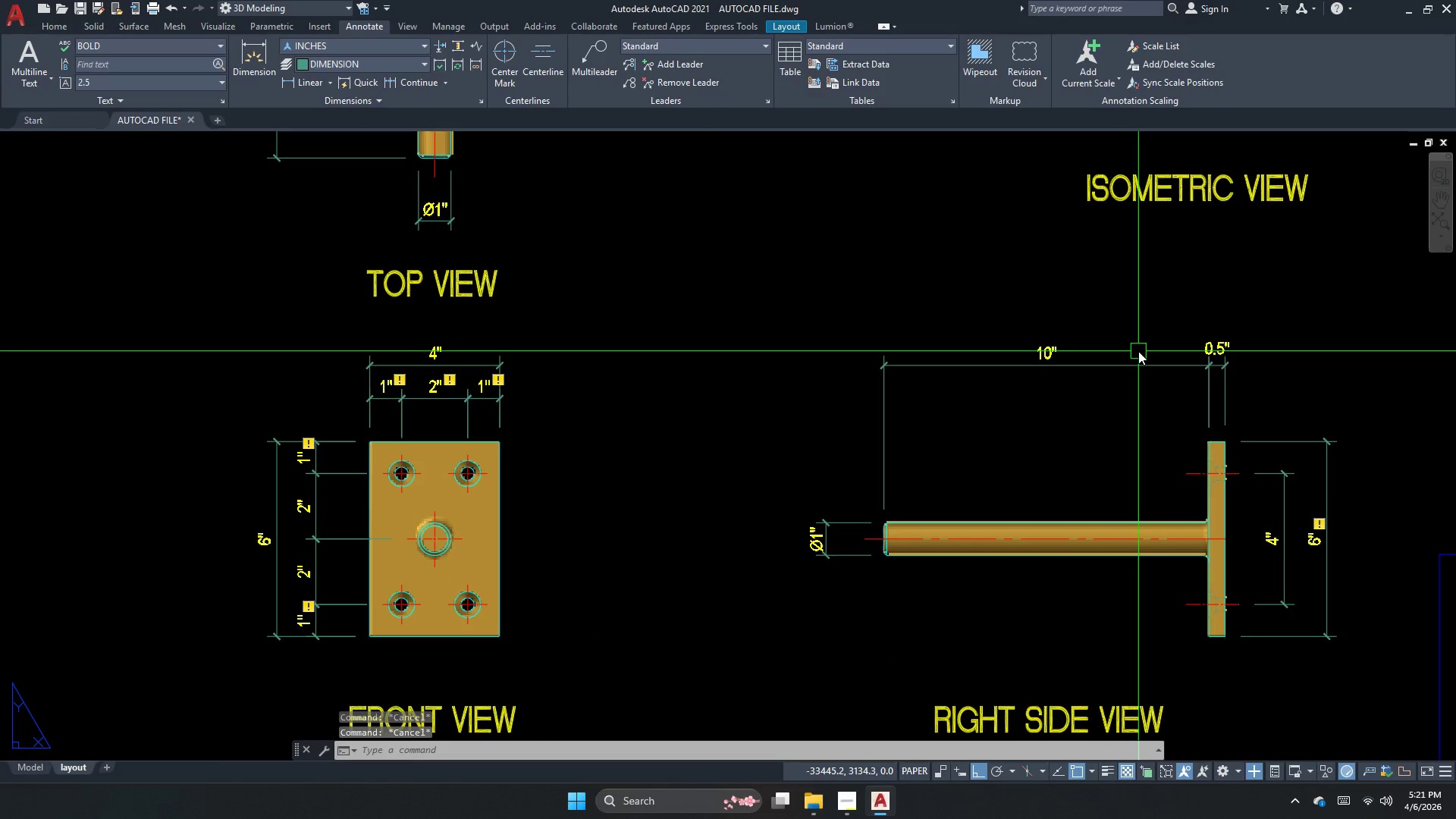 
key(Escape)
 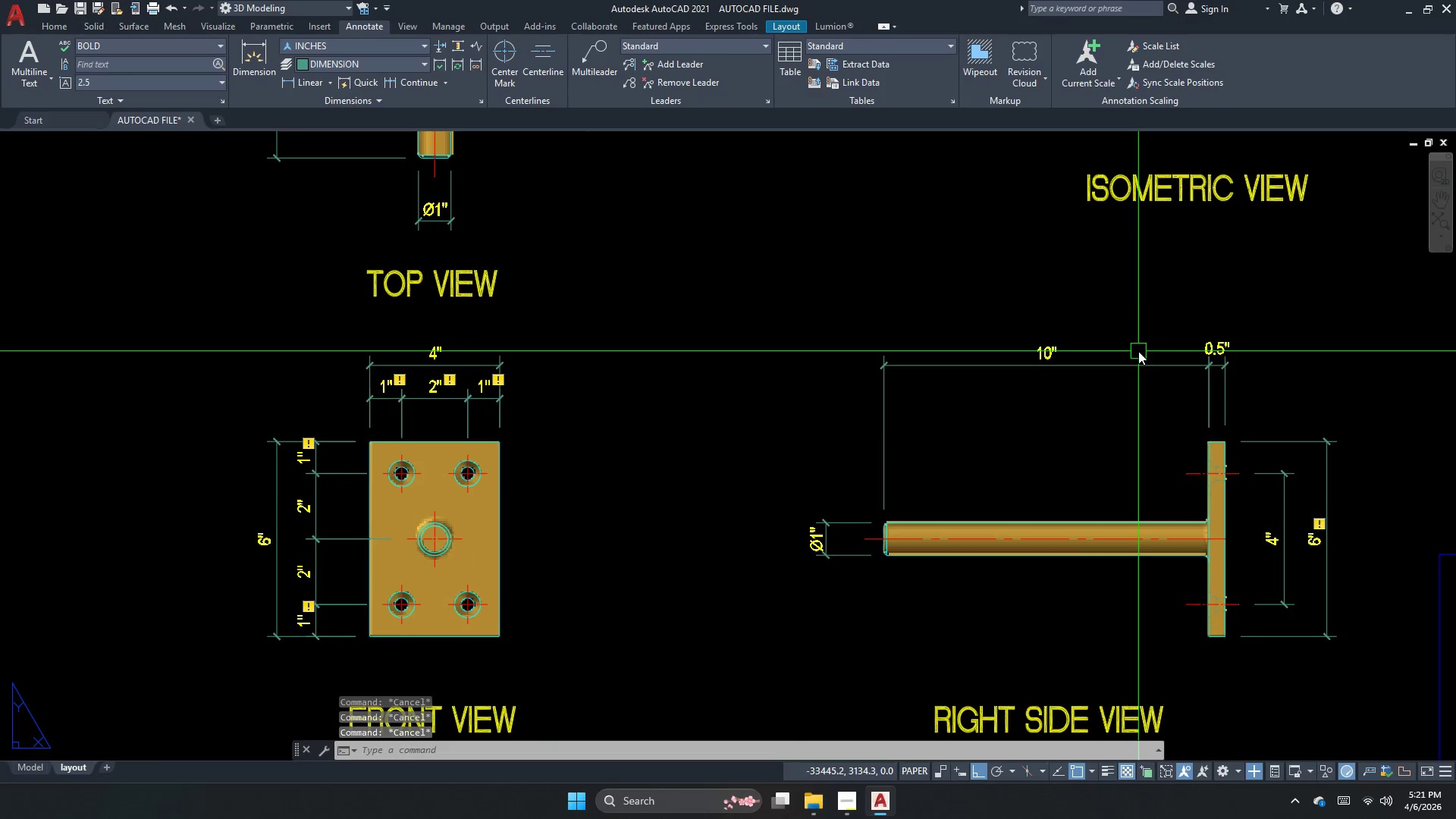 
key(Escape)
 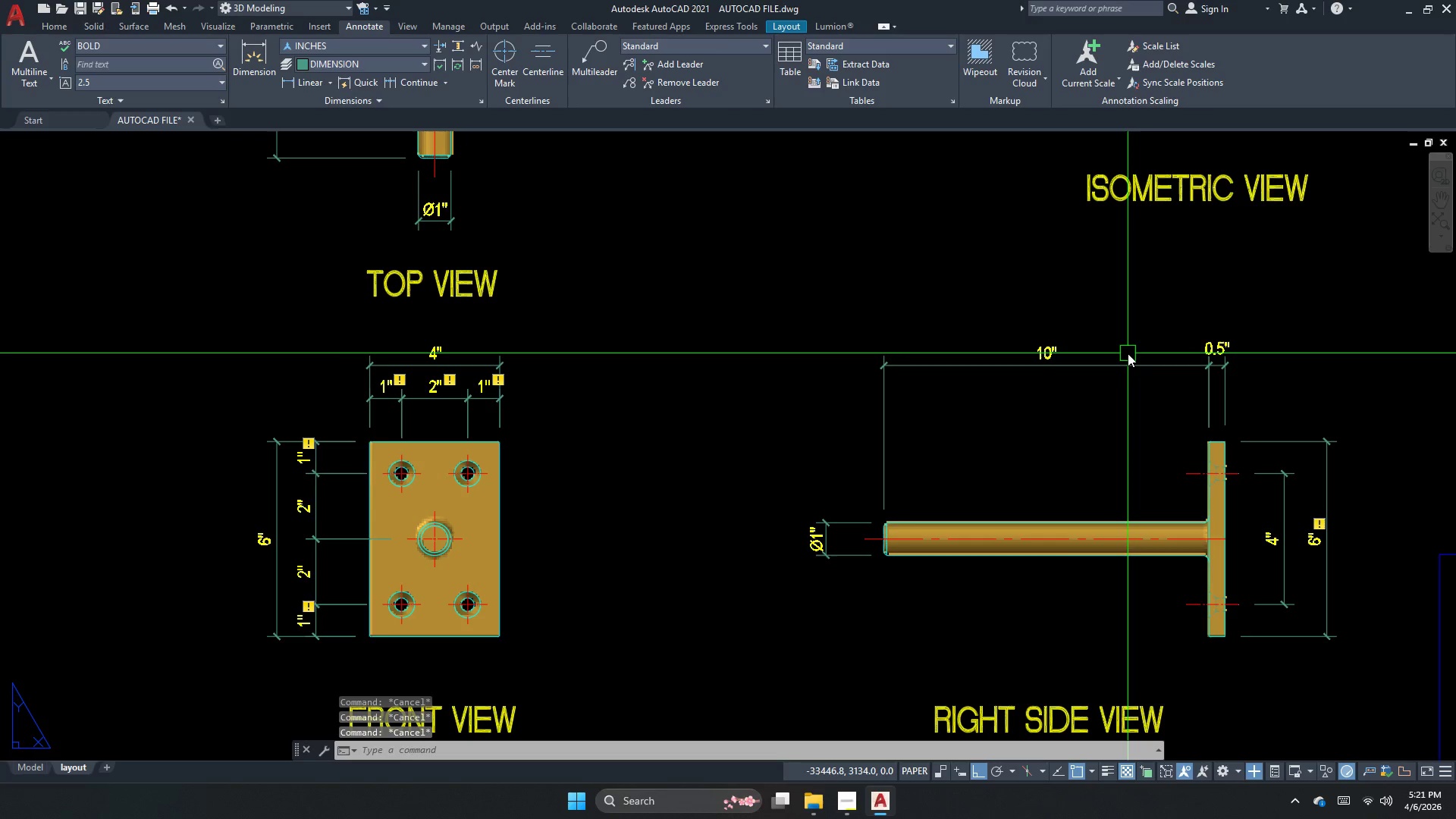 
key(Control+ControlLeft)
 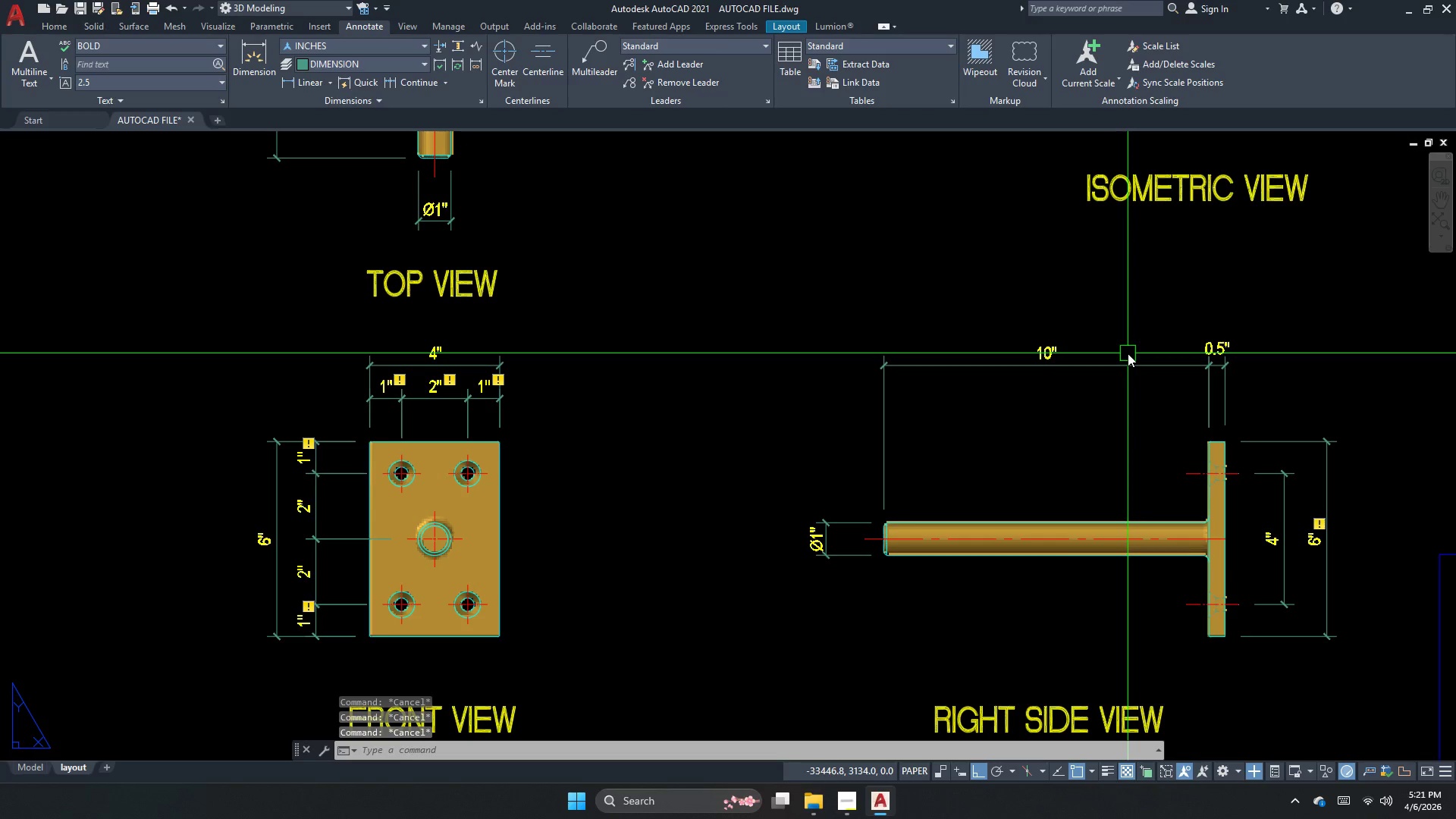 
key(Control+S)
 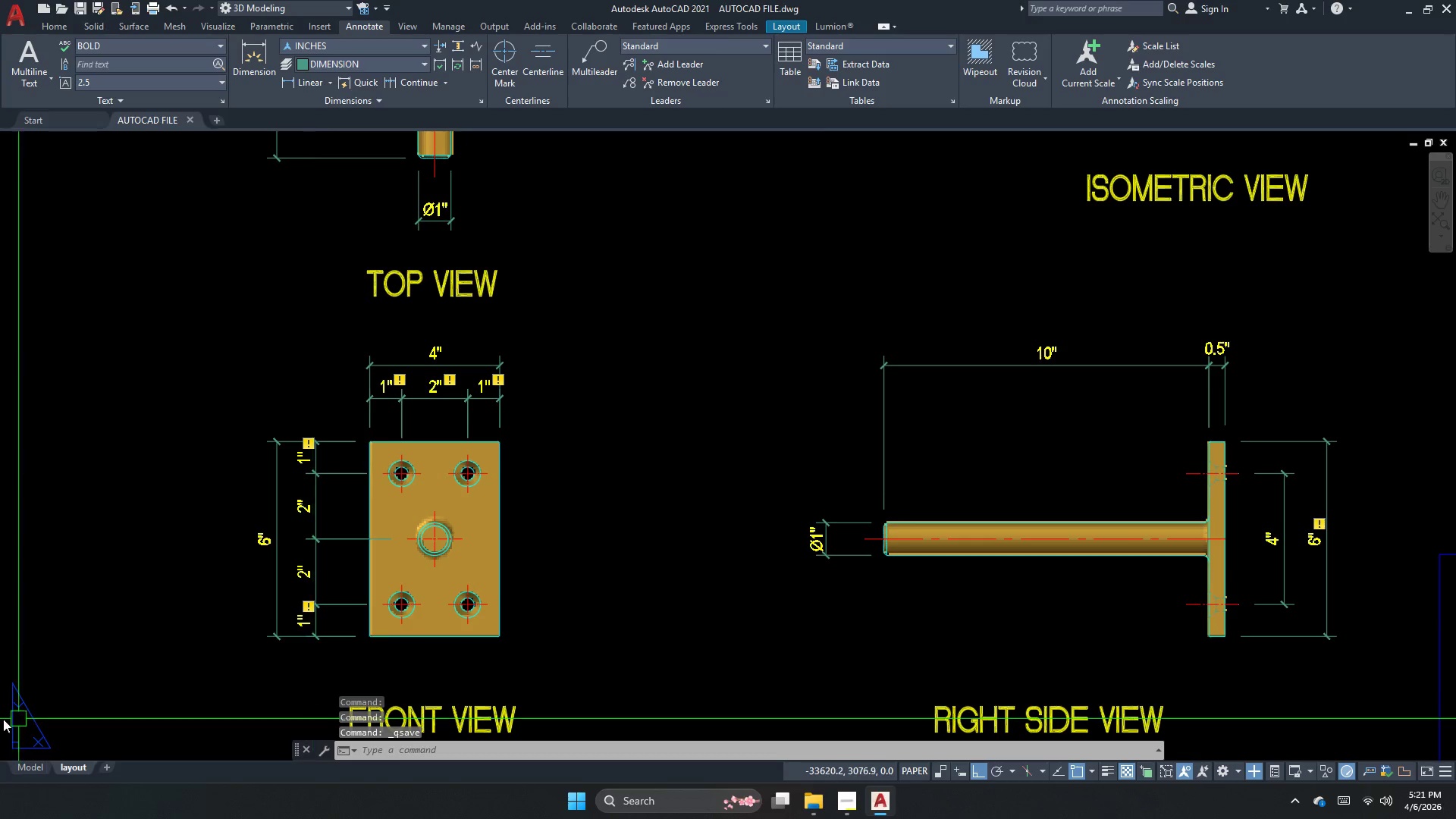 
scroll: coordinate [369, 449], scroll_direction: down, amount: 2.0
 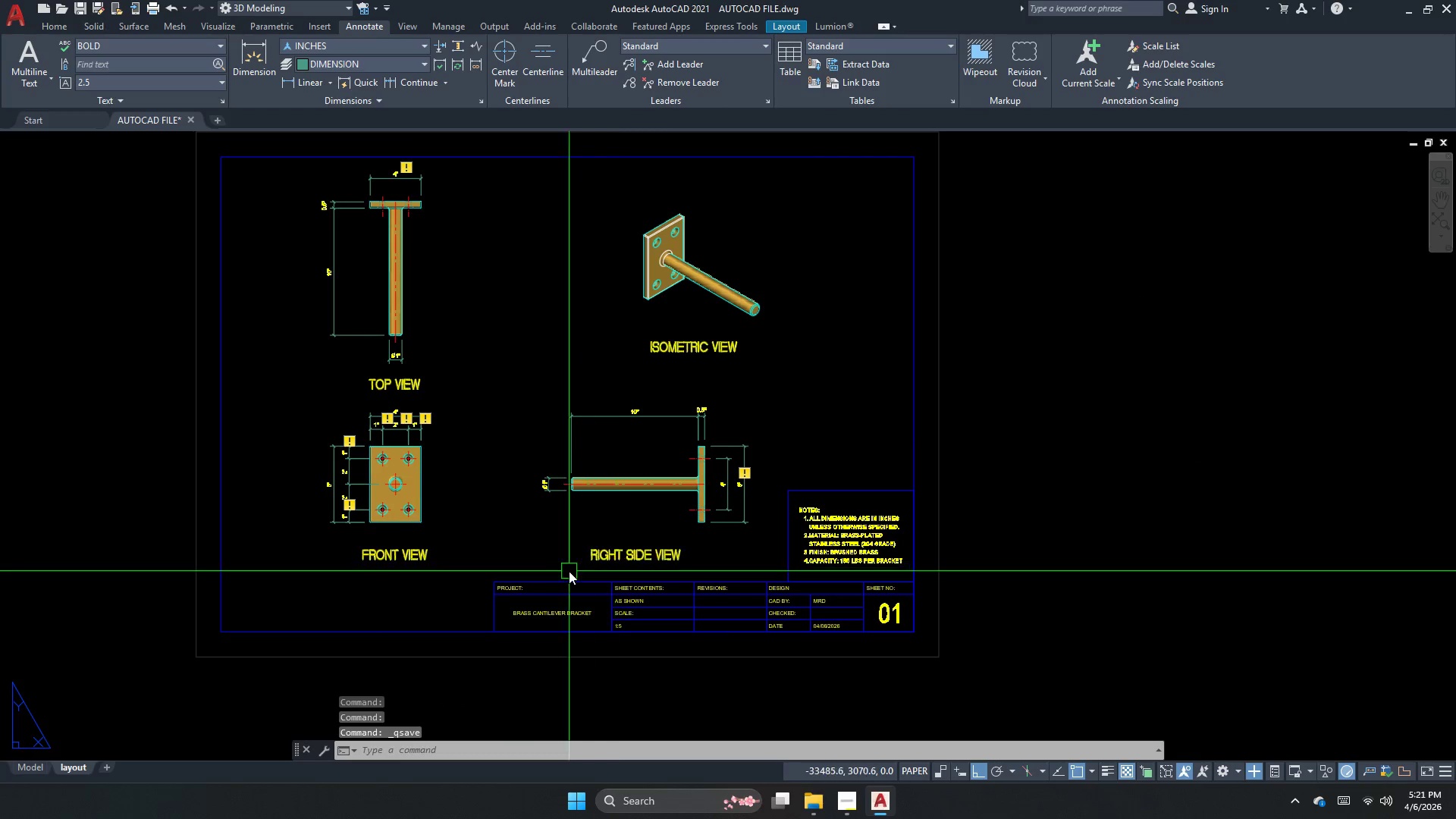 
scroll: coordinate [541, 581], scroll_direction: up, amount: 1.0
 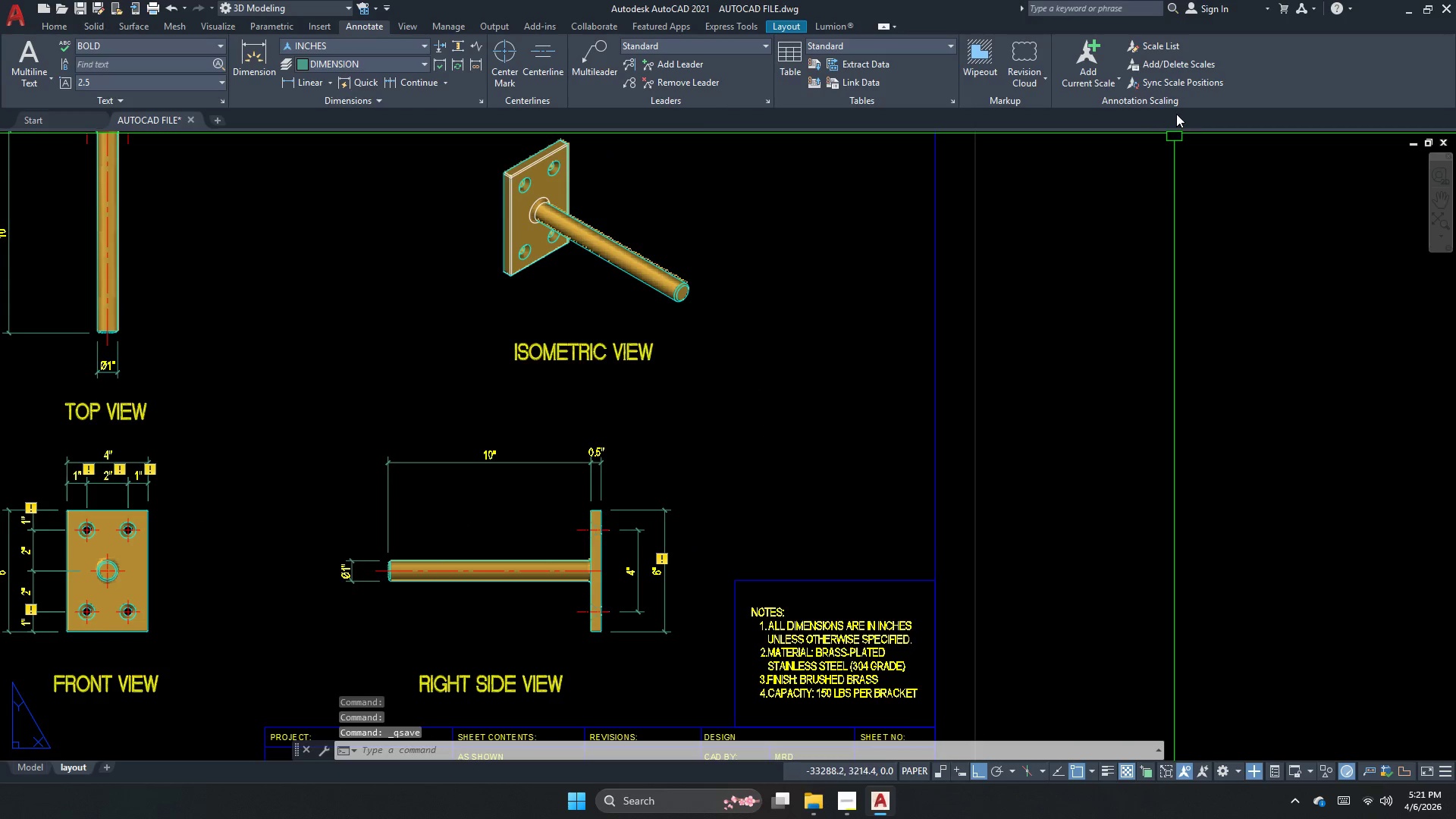 
key(Escape)
 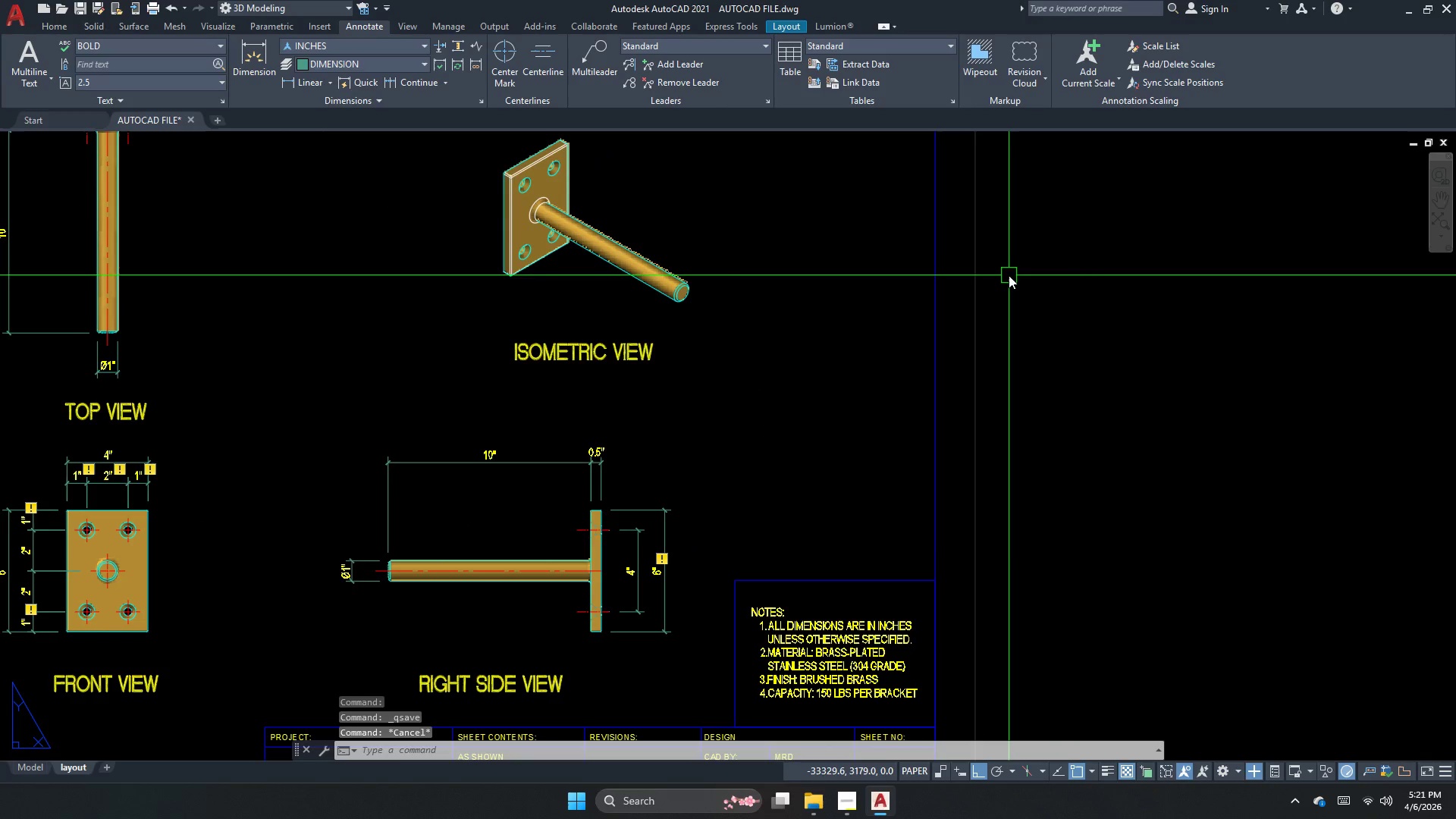 
key(Control+ControlLeft)
 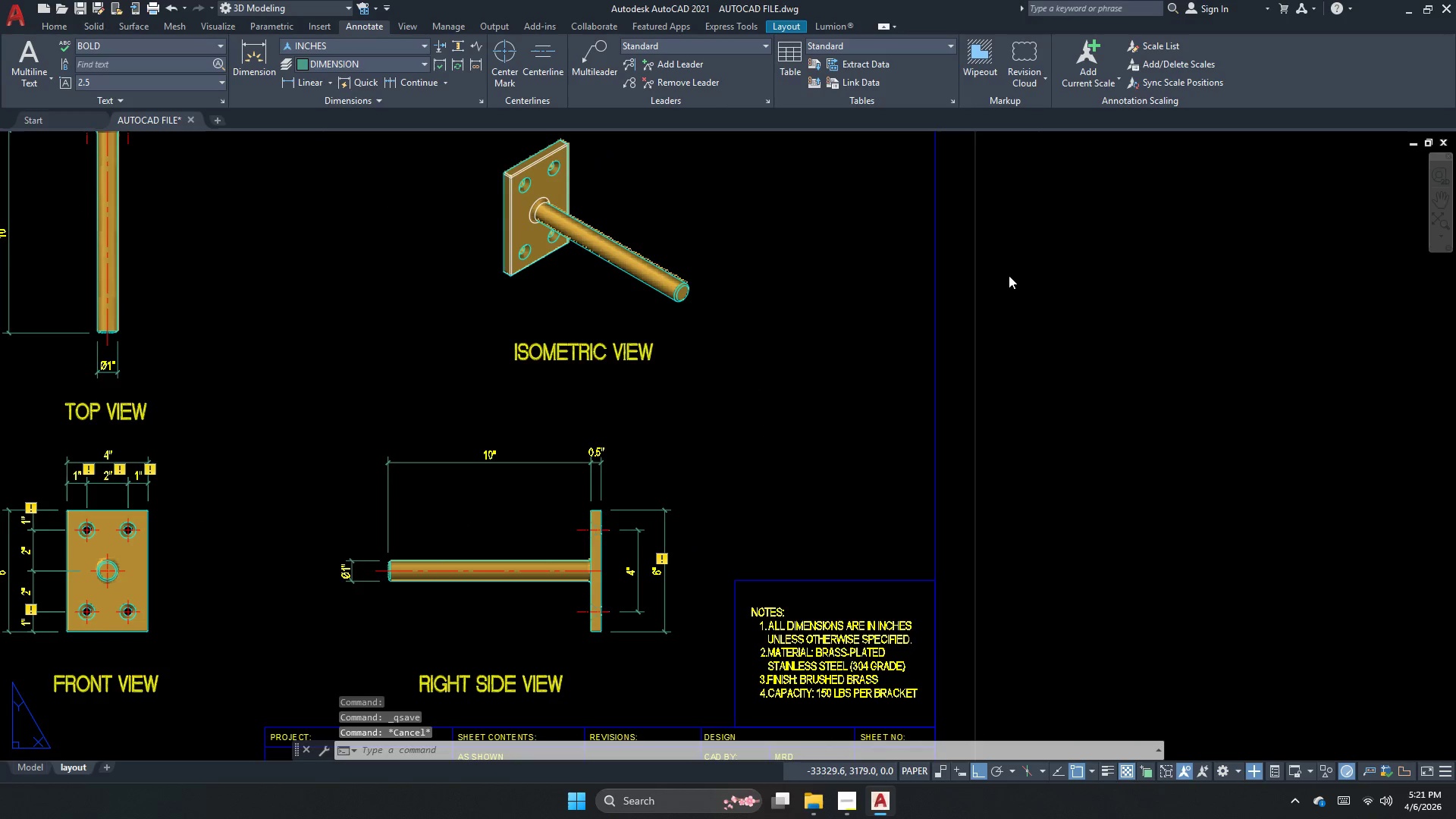 
key(Control+S)
 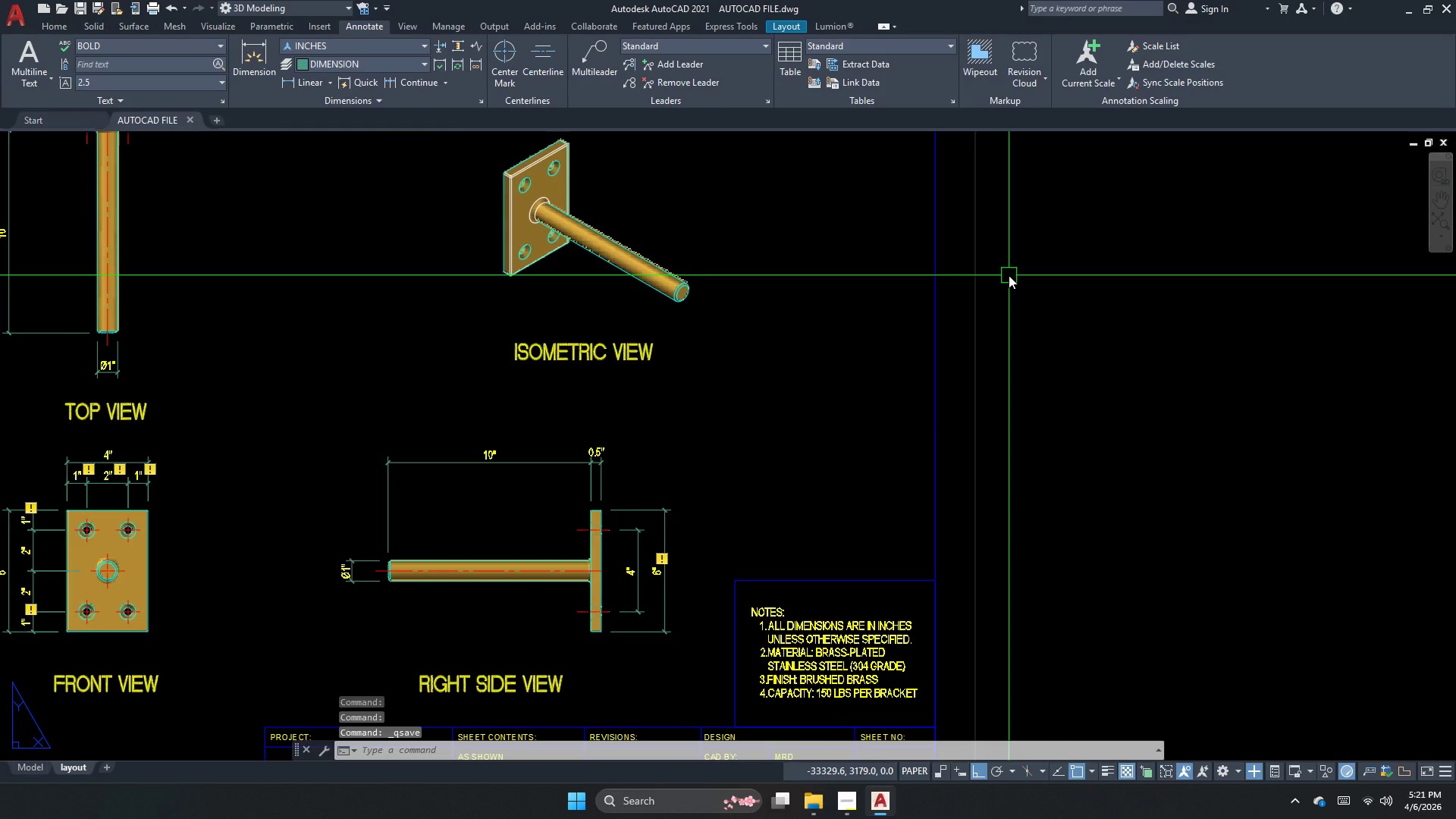 
key(Escape)
 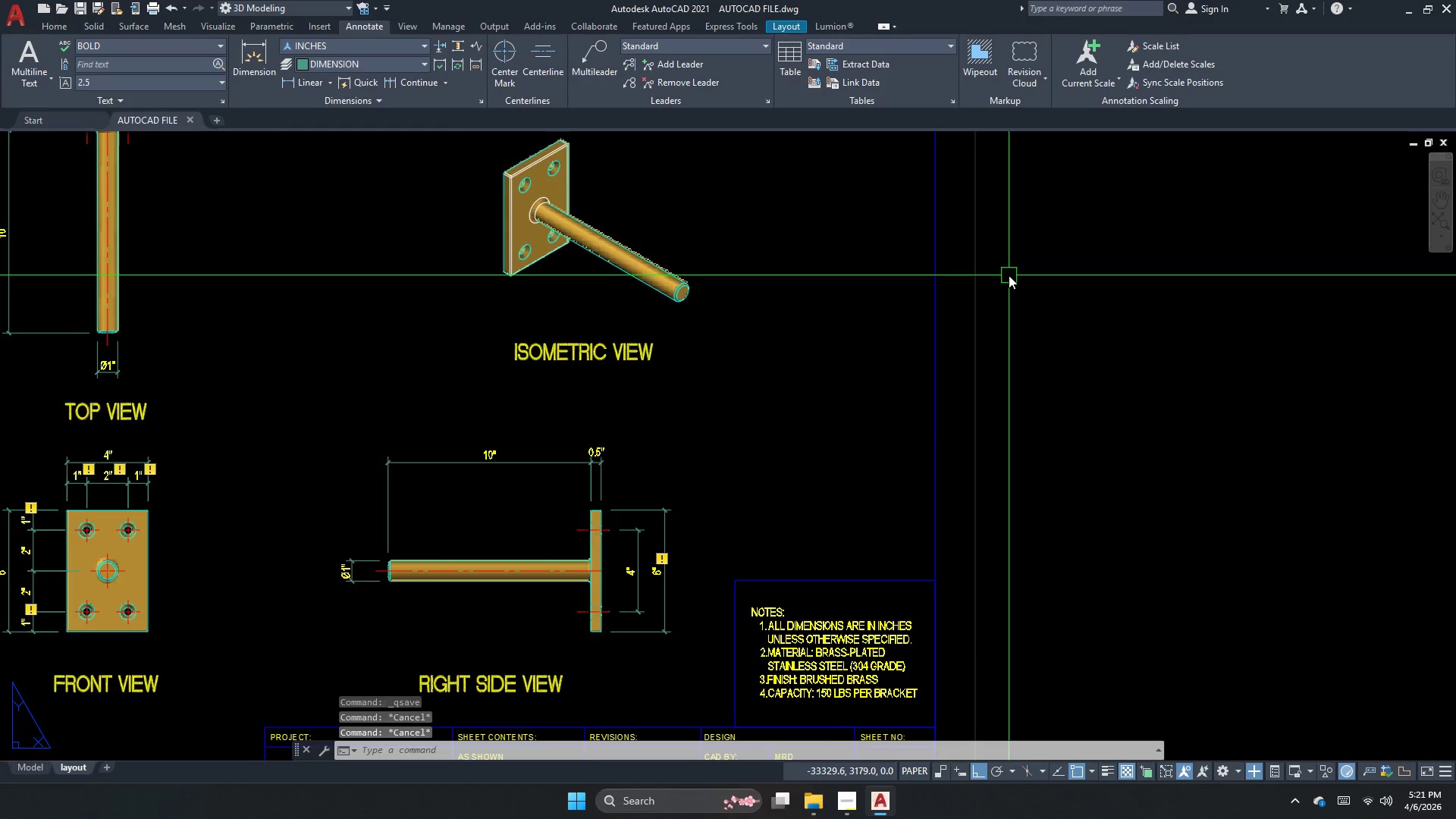 
key(Escape)
 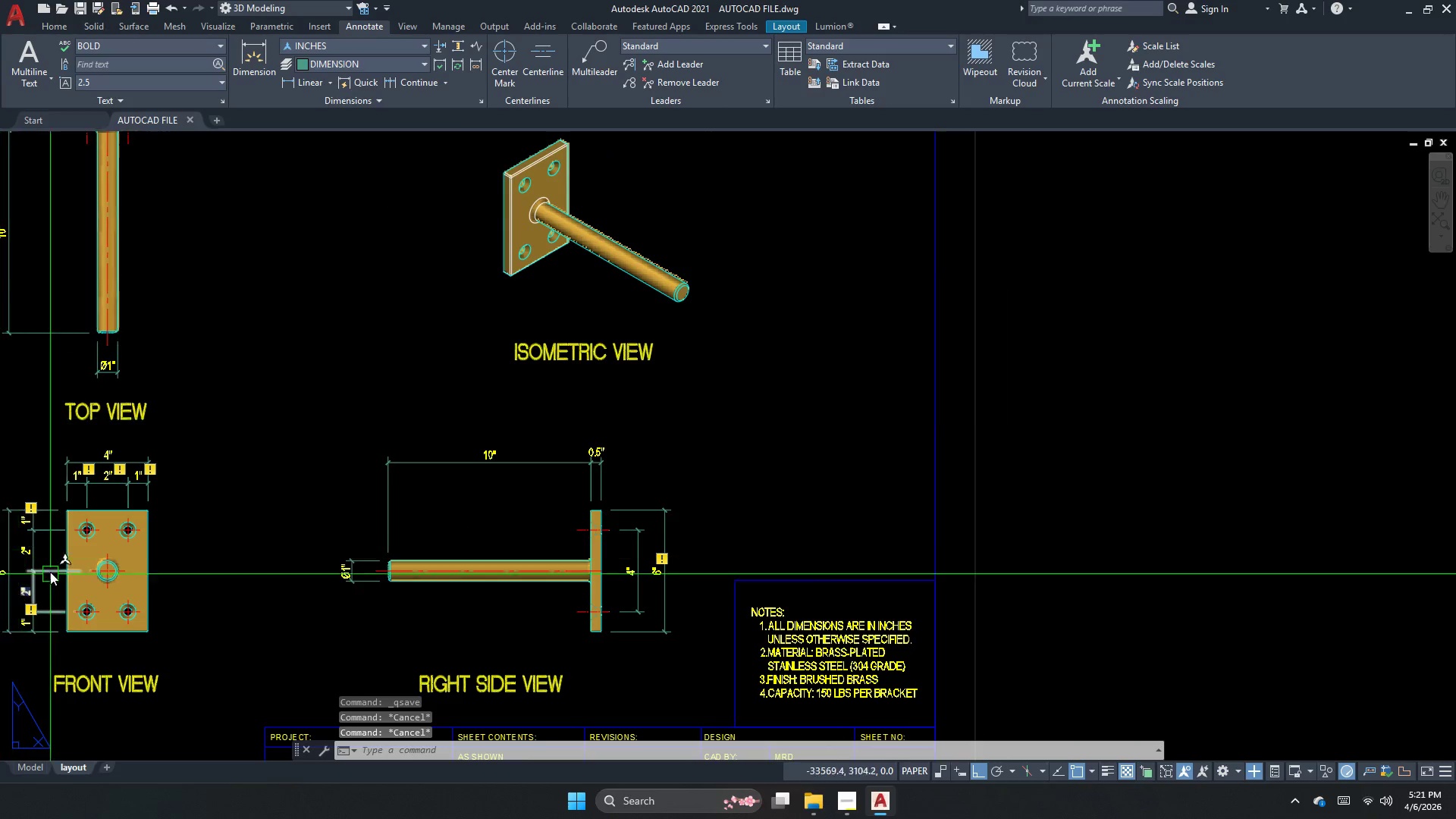 
key(Escape)
 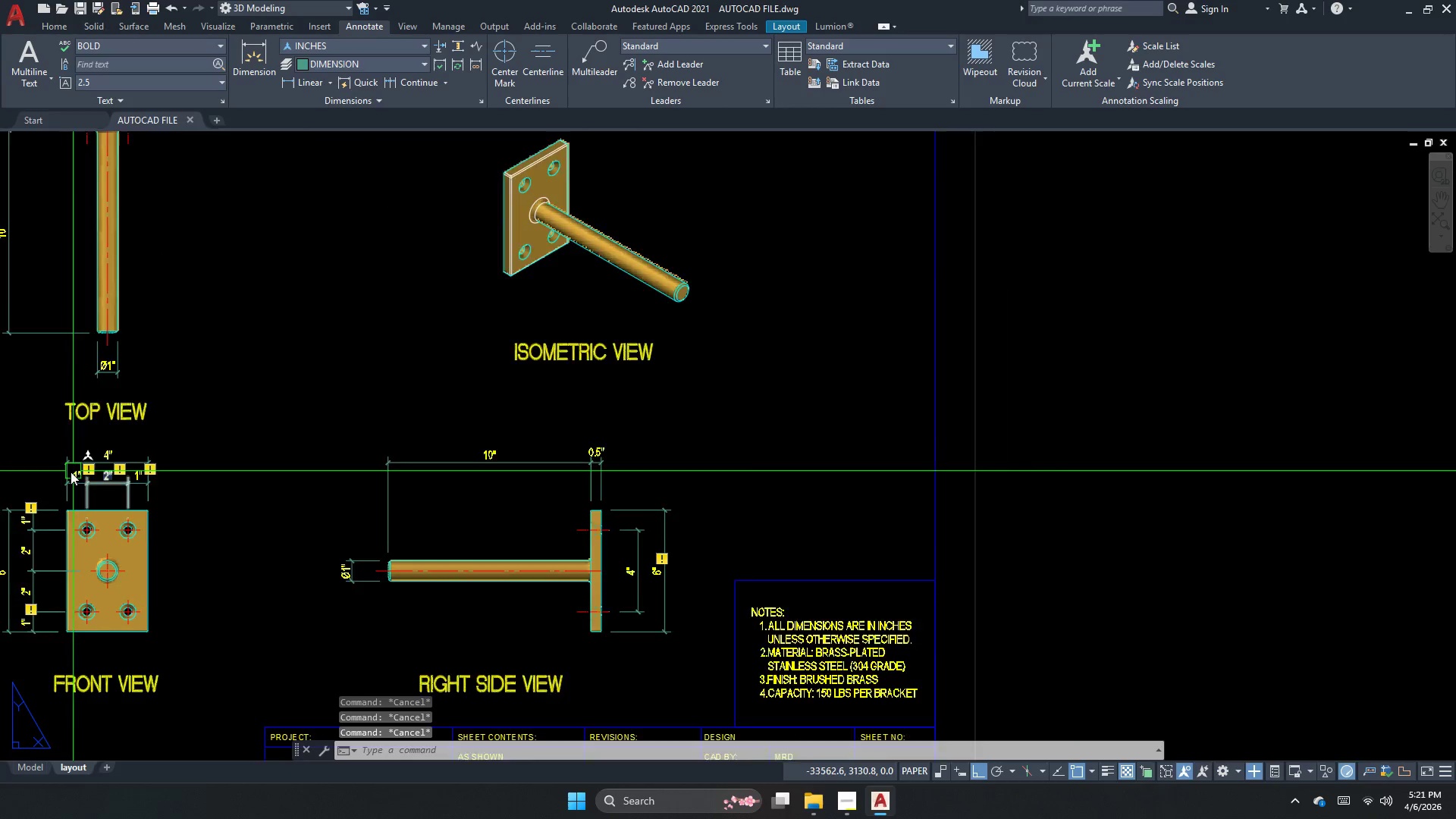 
key(S)
 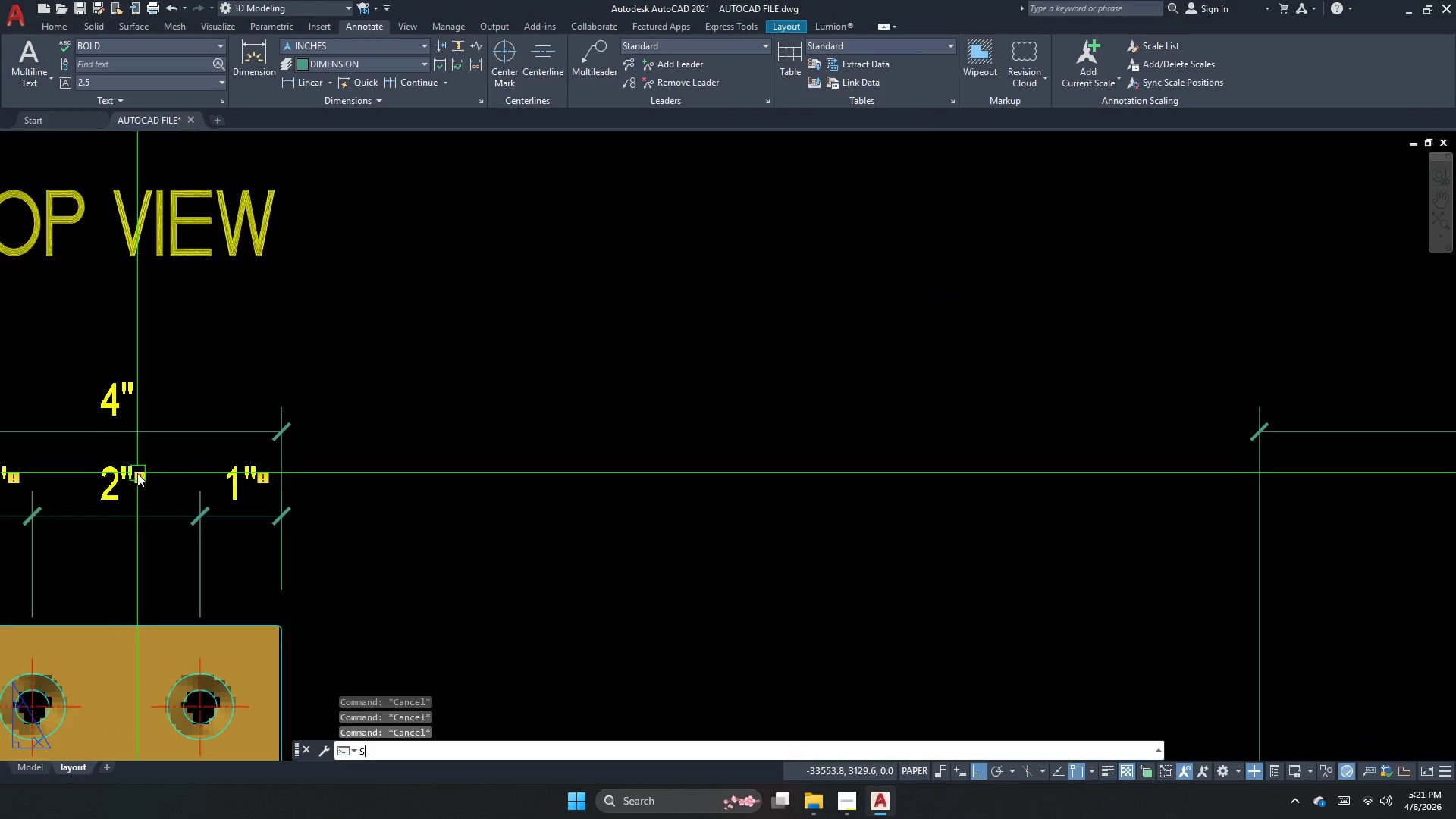 
key(Space)
 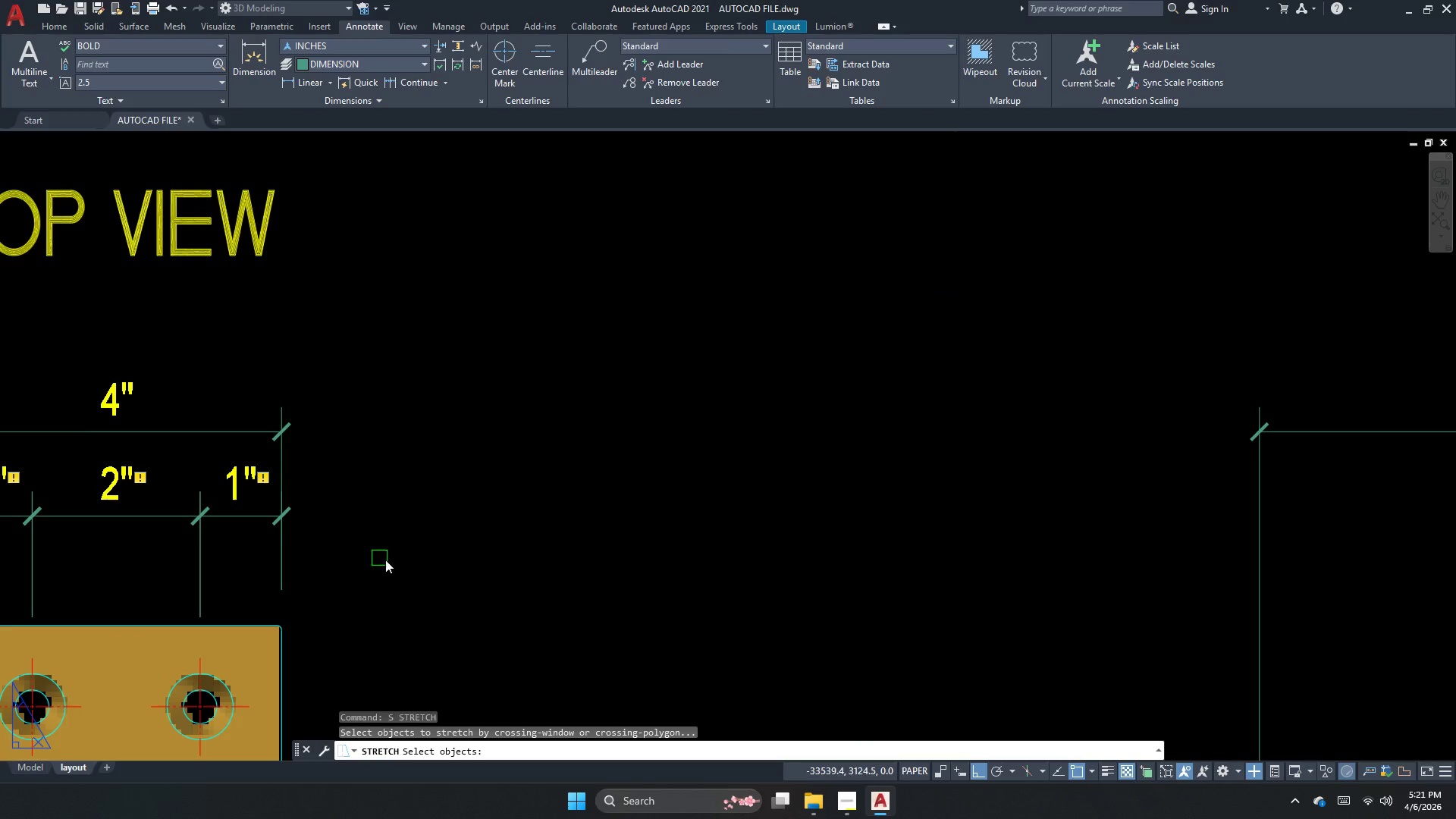 
scroll: coordinate [137, 473], scroll_direction: up, amount: 3.0
 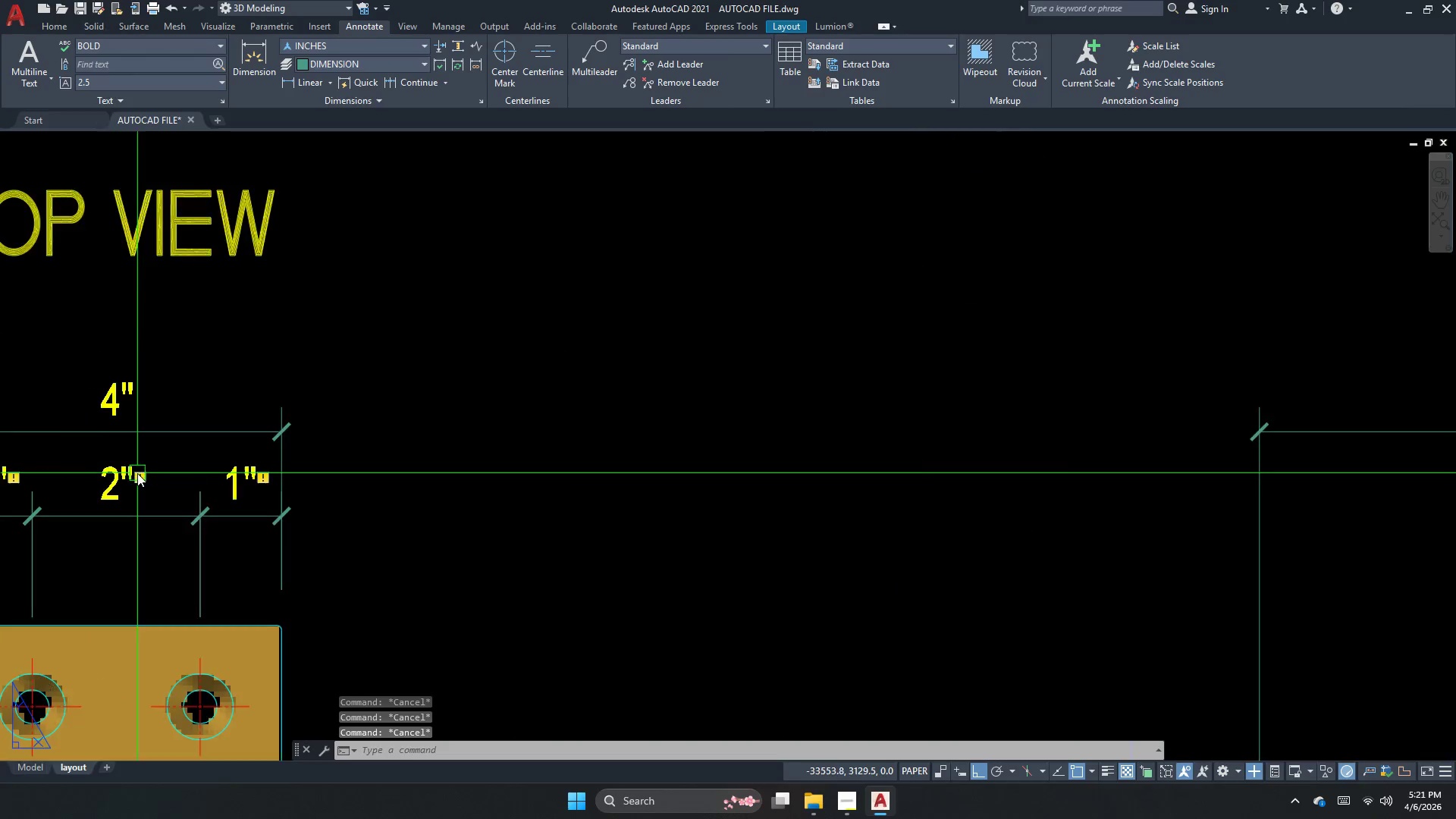 
left_click_drag(start_coordinate=[404, 544], to_coordinate=[390, 532])
 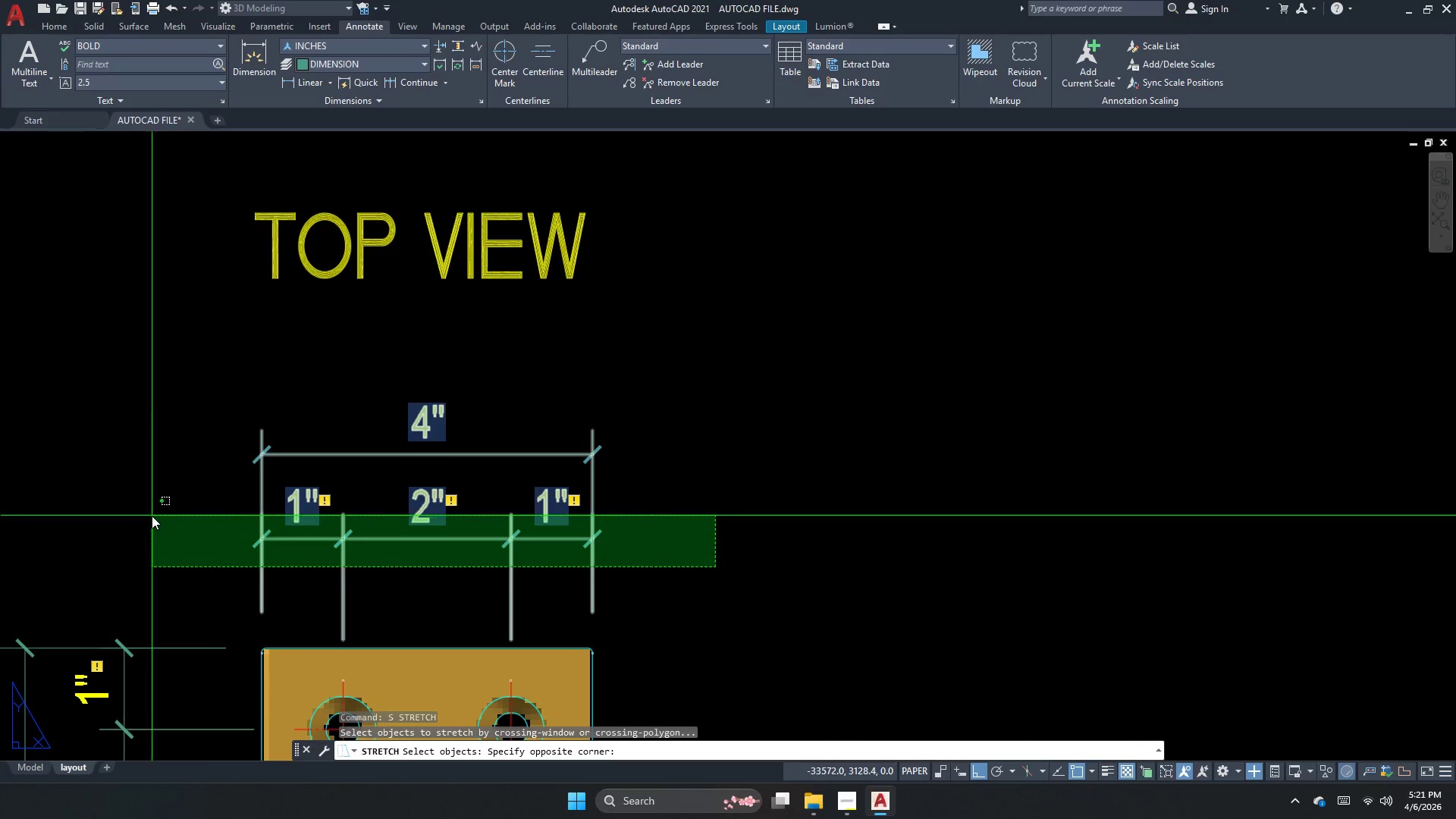 
key(Space)
 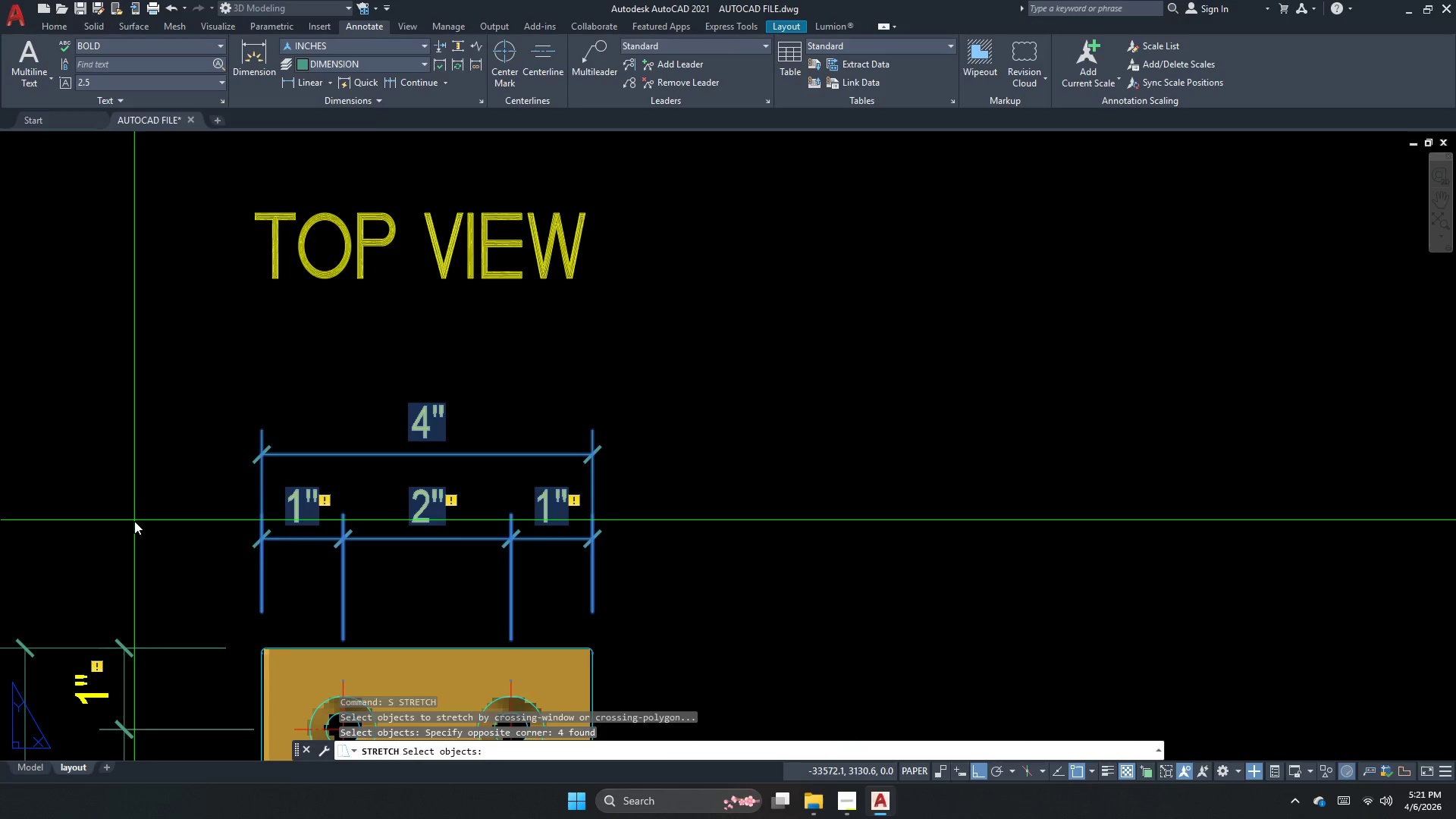 
double_click([134, 521])
 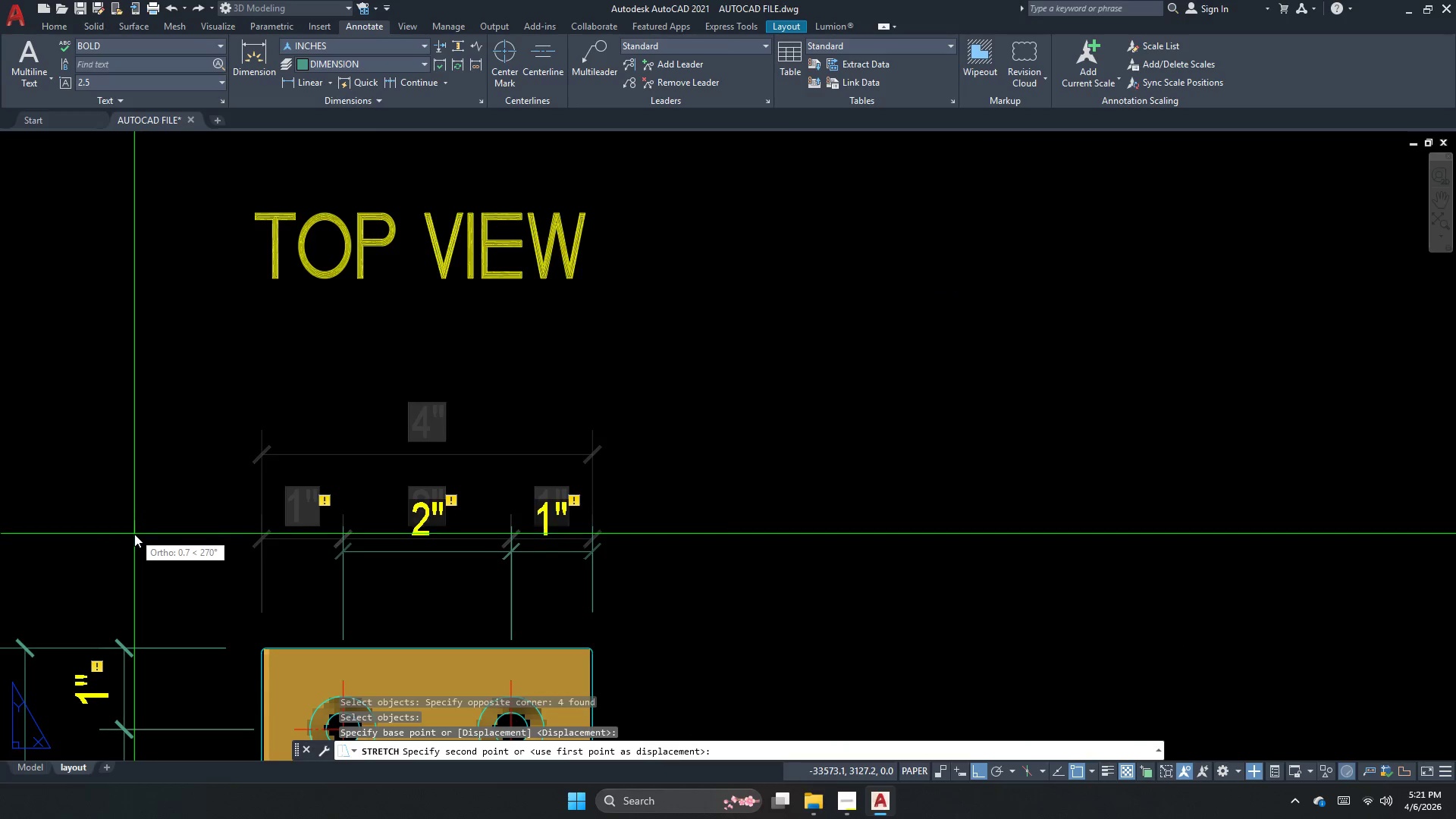 
left_click([134, 534])
 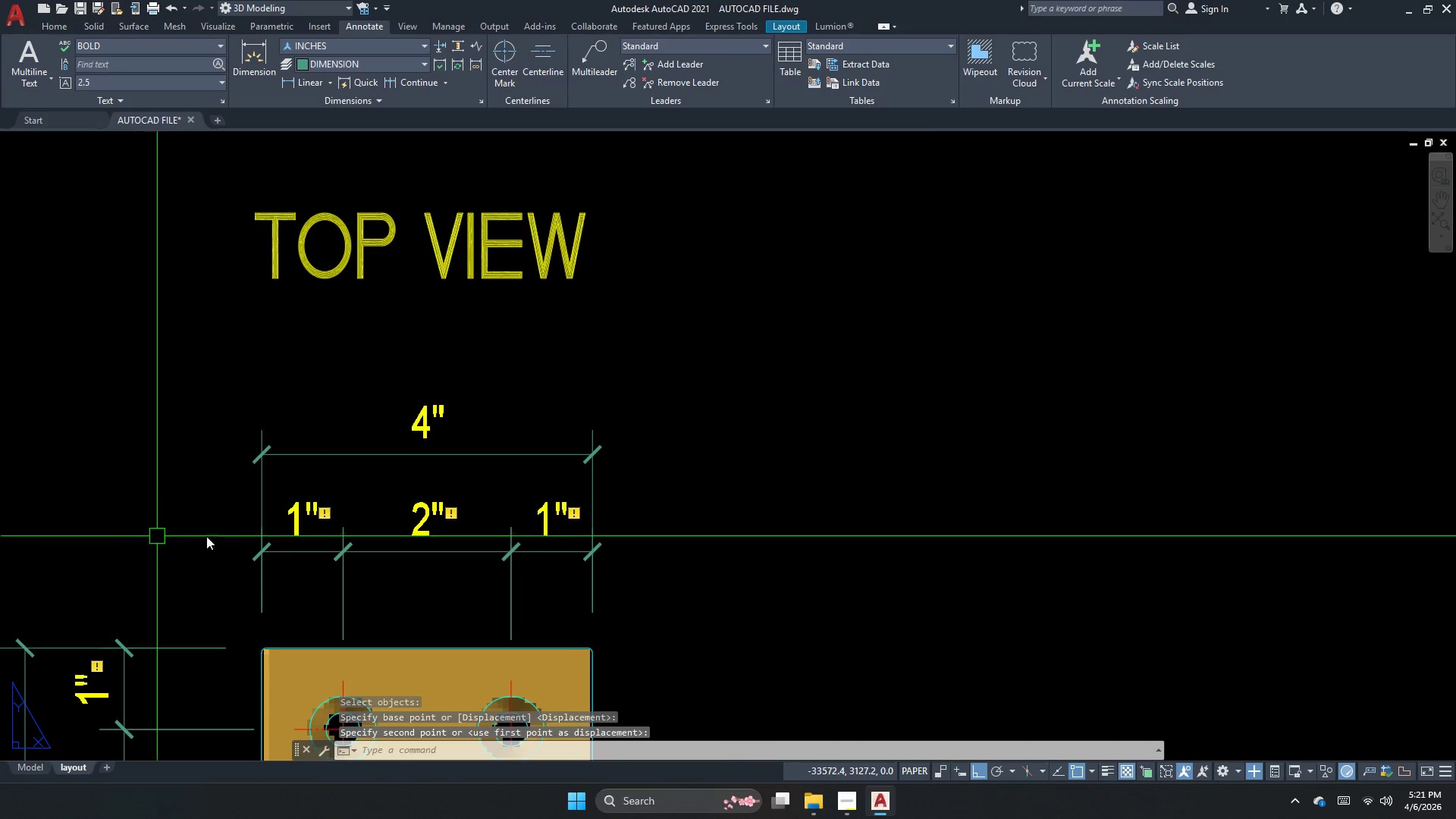 
key(Escape)
 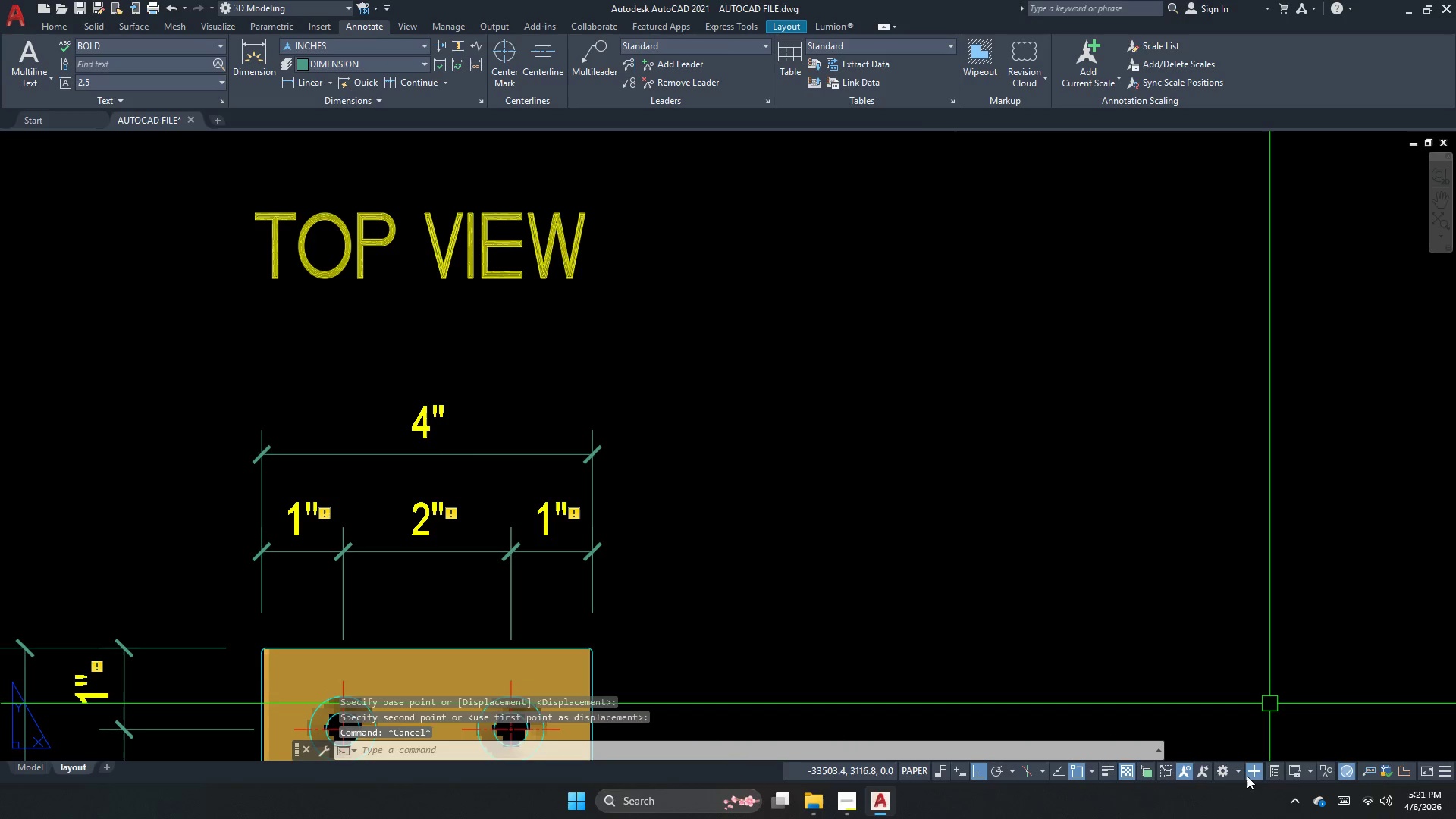 
key(Escape)
 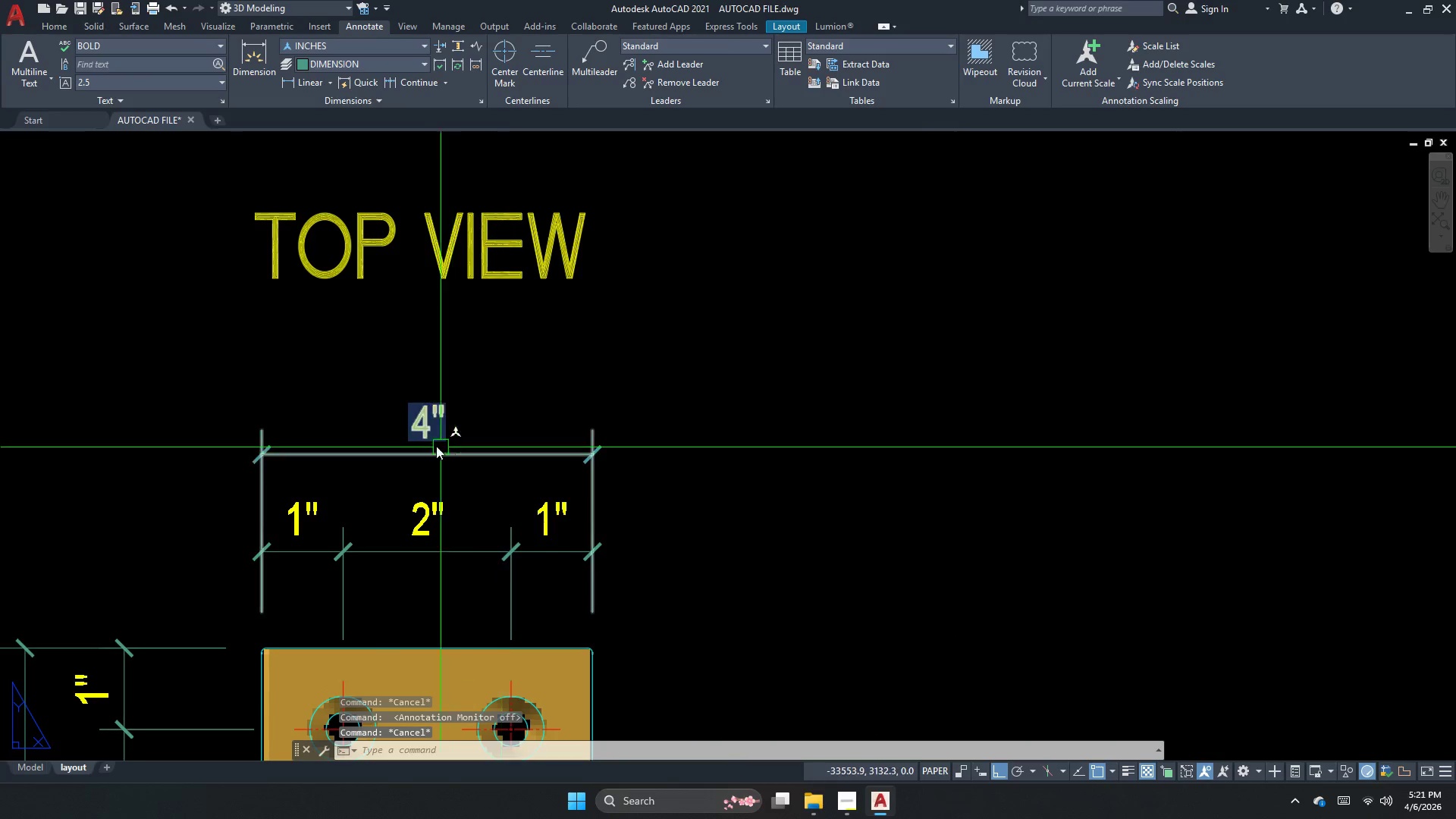 
scroll: coordinate [284, 472], scroll_direction: down, amount: 3.0
 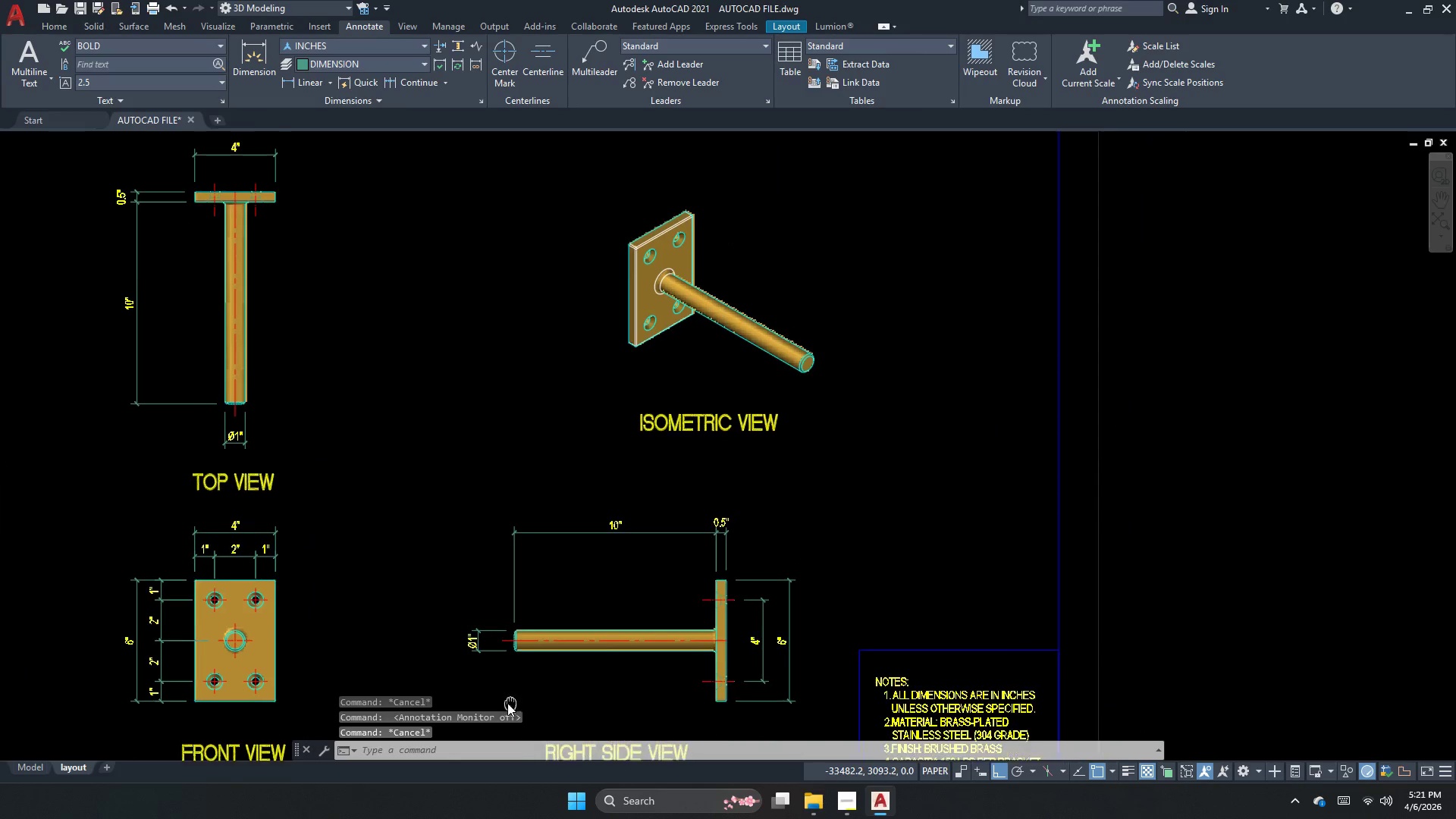 
key(Escape)
 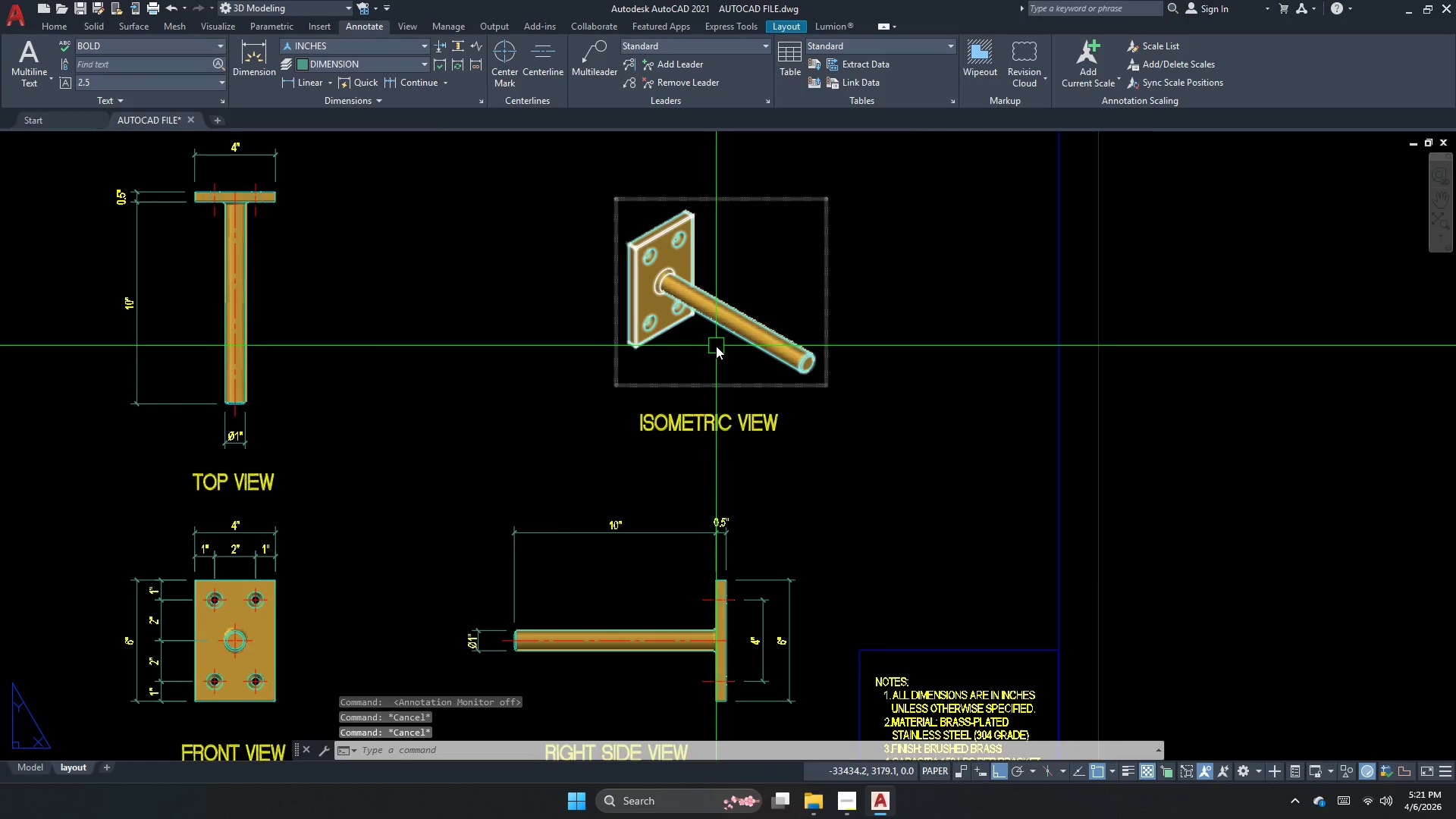 
scroll: coordinate [716, 346], scroll_direction: none, amount: 0.0
 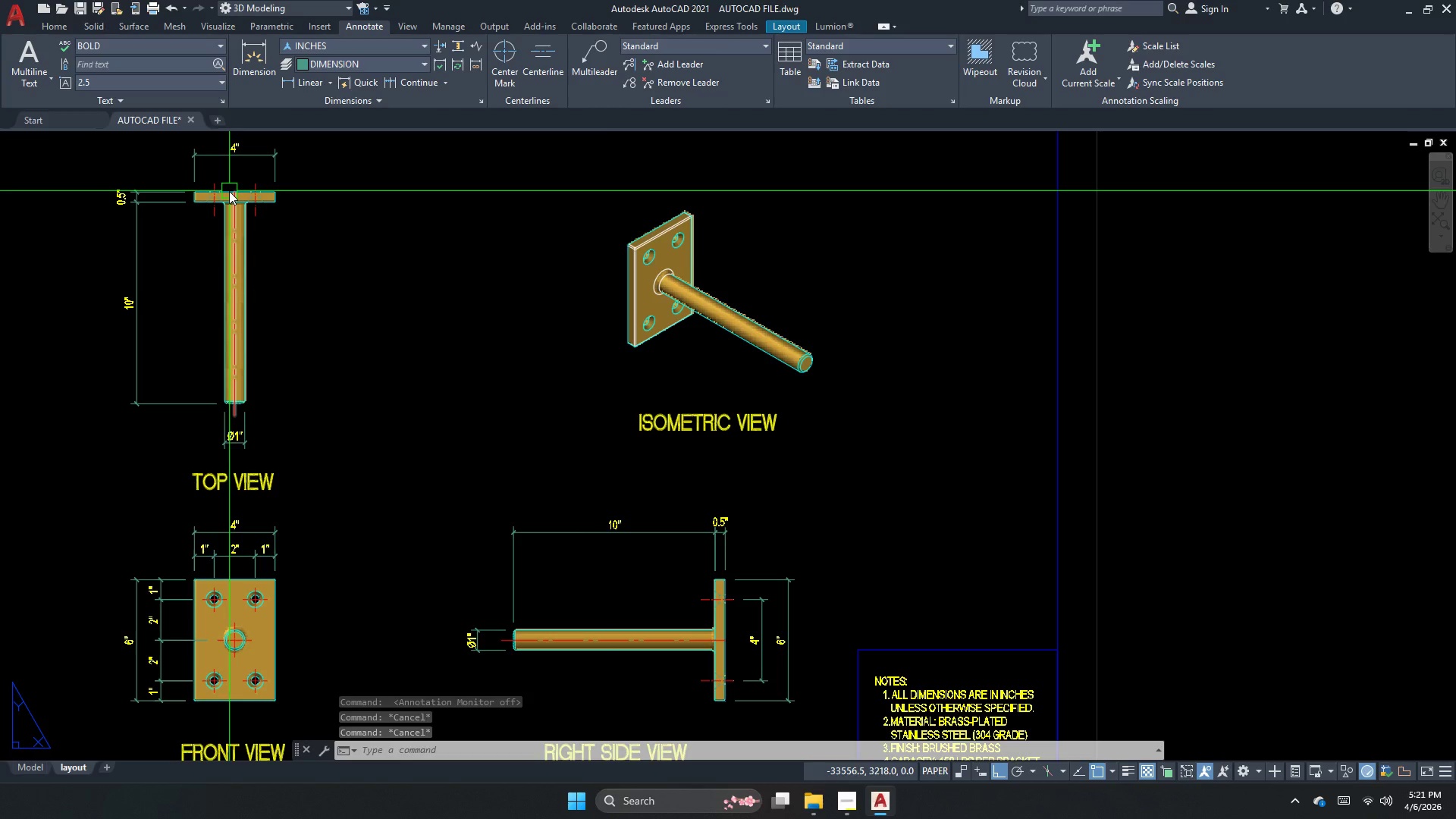 
key(Escape)
 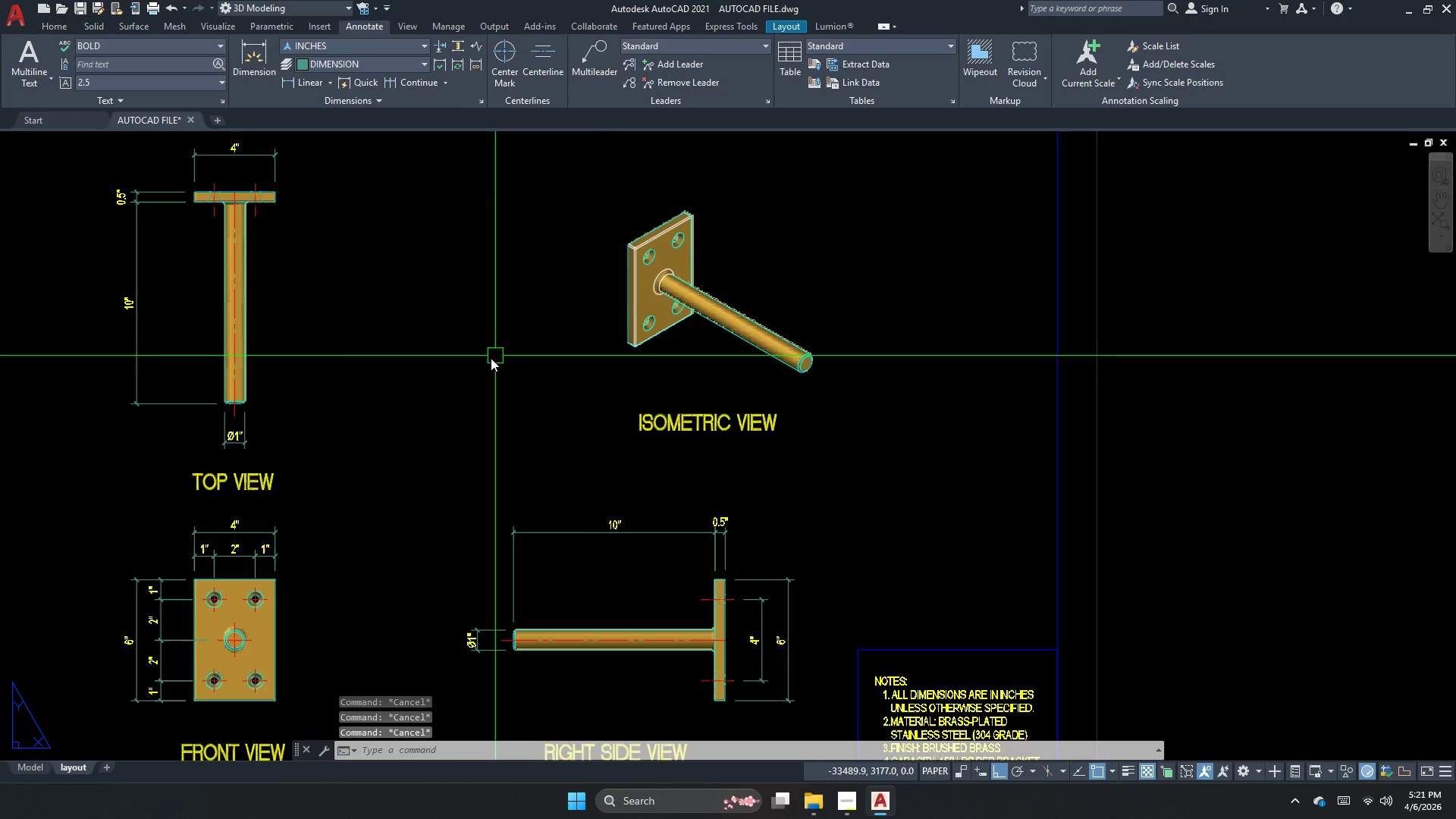 
key(Escape)
 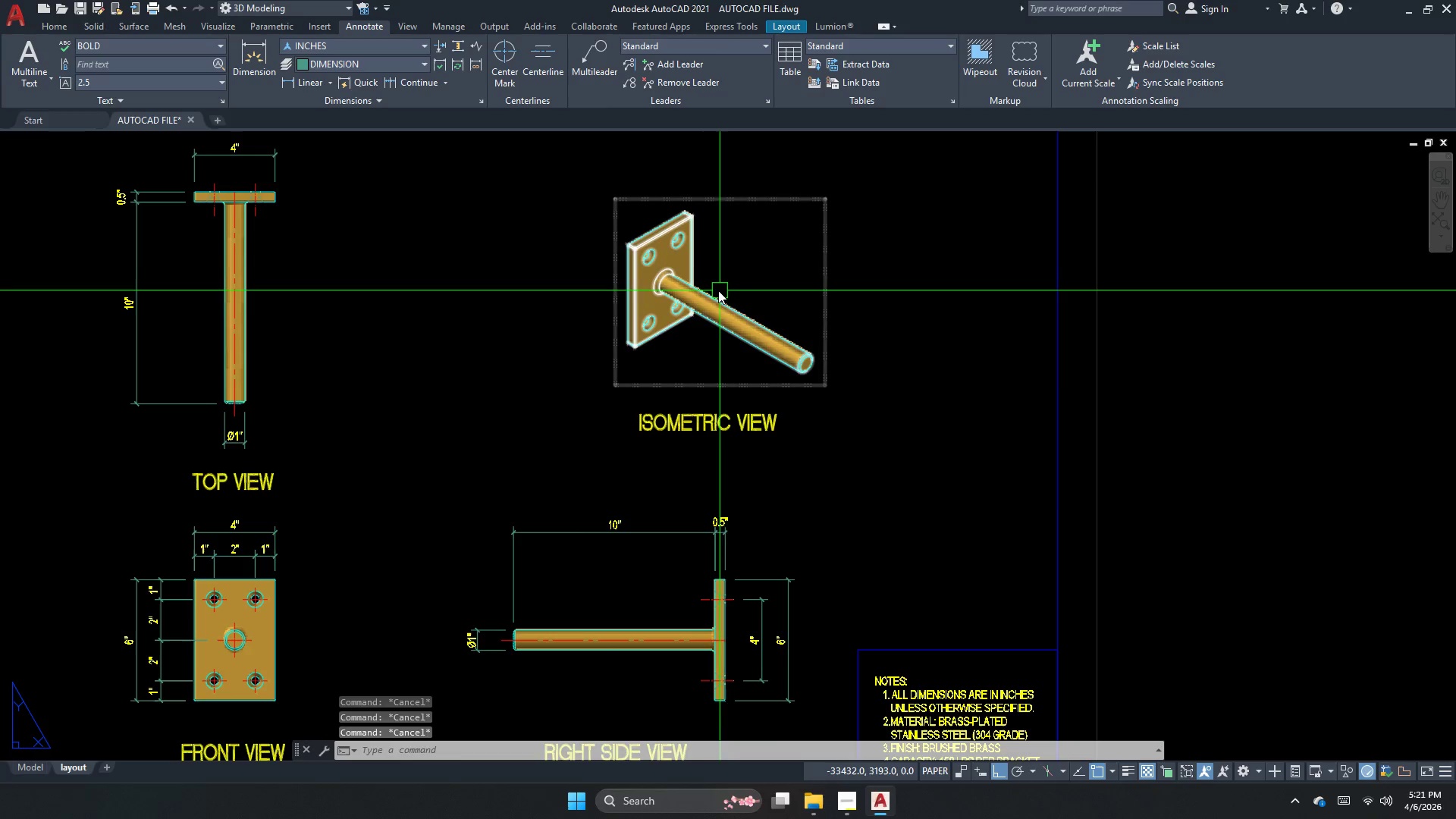 
left_click([718, 291])
 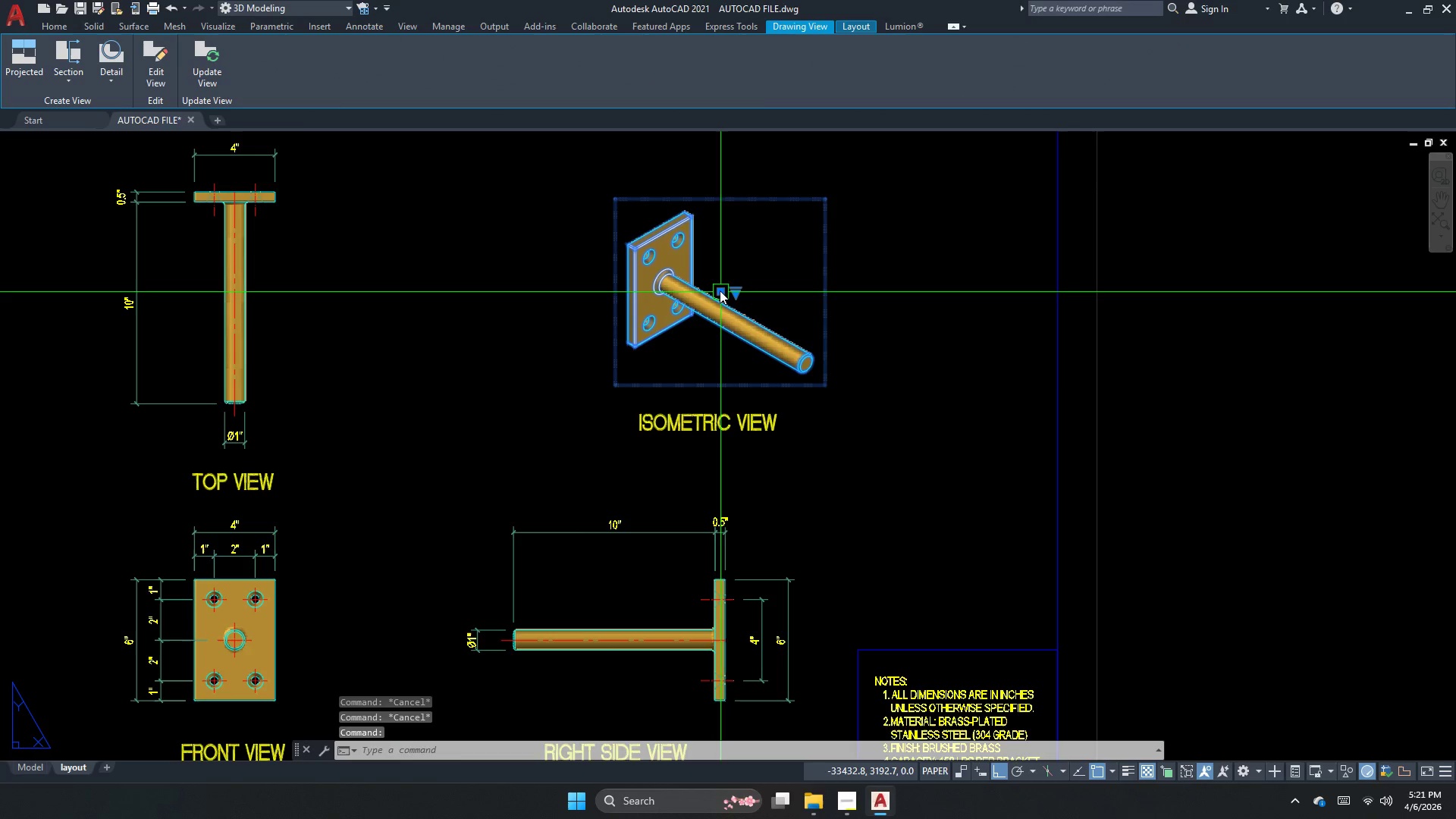 
left_click([720, 290])
 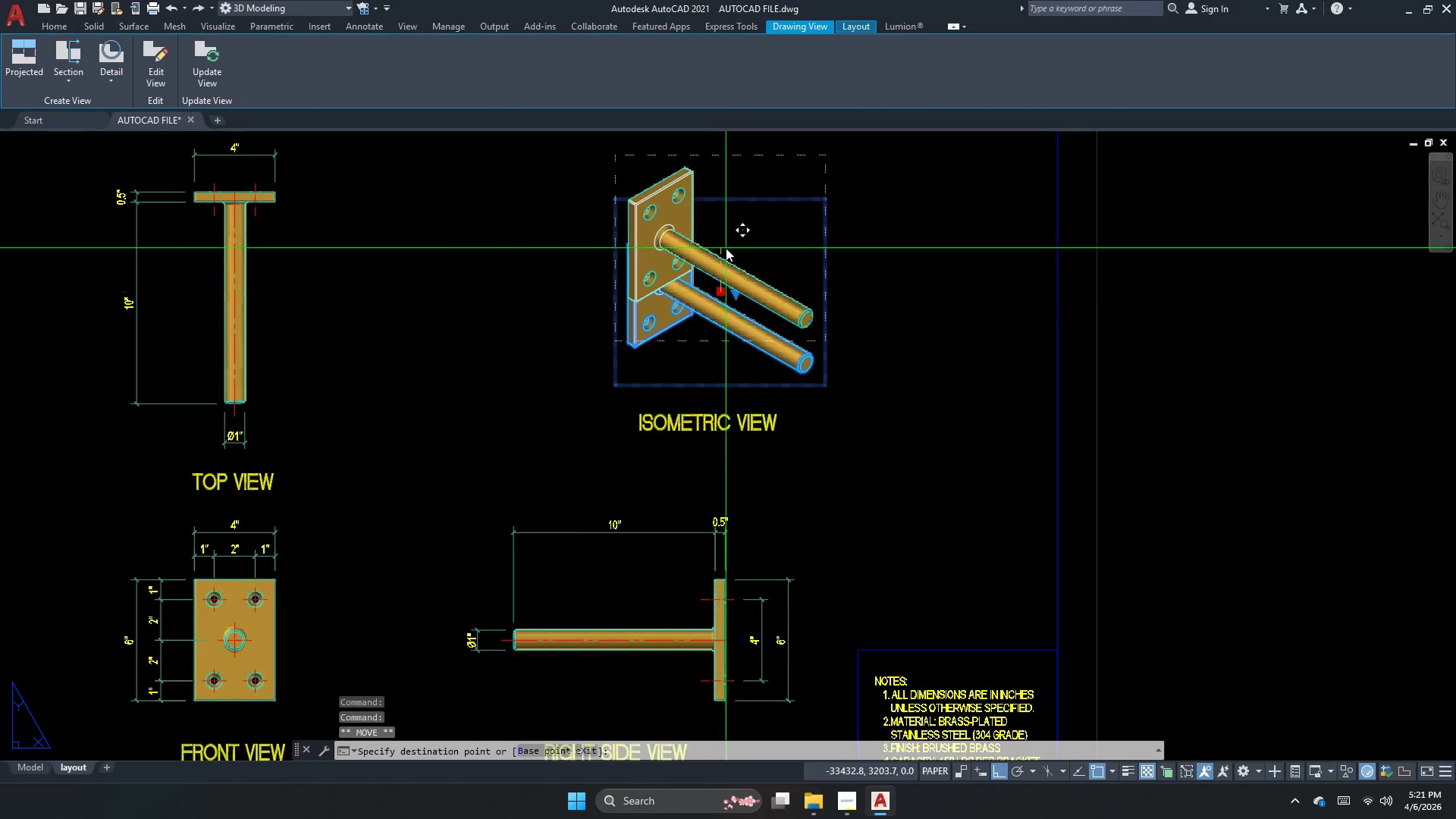 
scroll: coordinate [689, 321], scroll_direction: up, amount: 5.0
 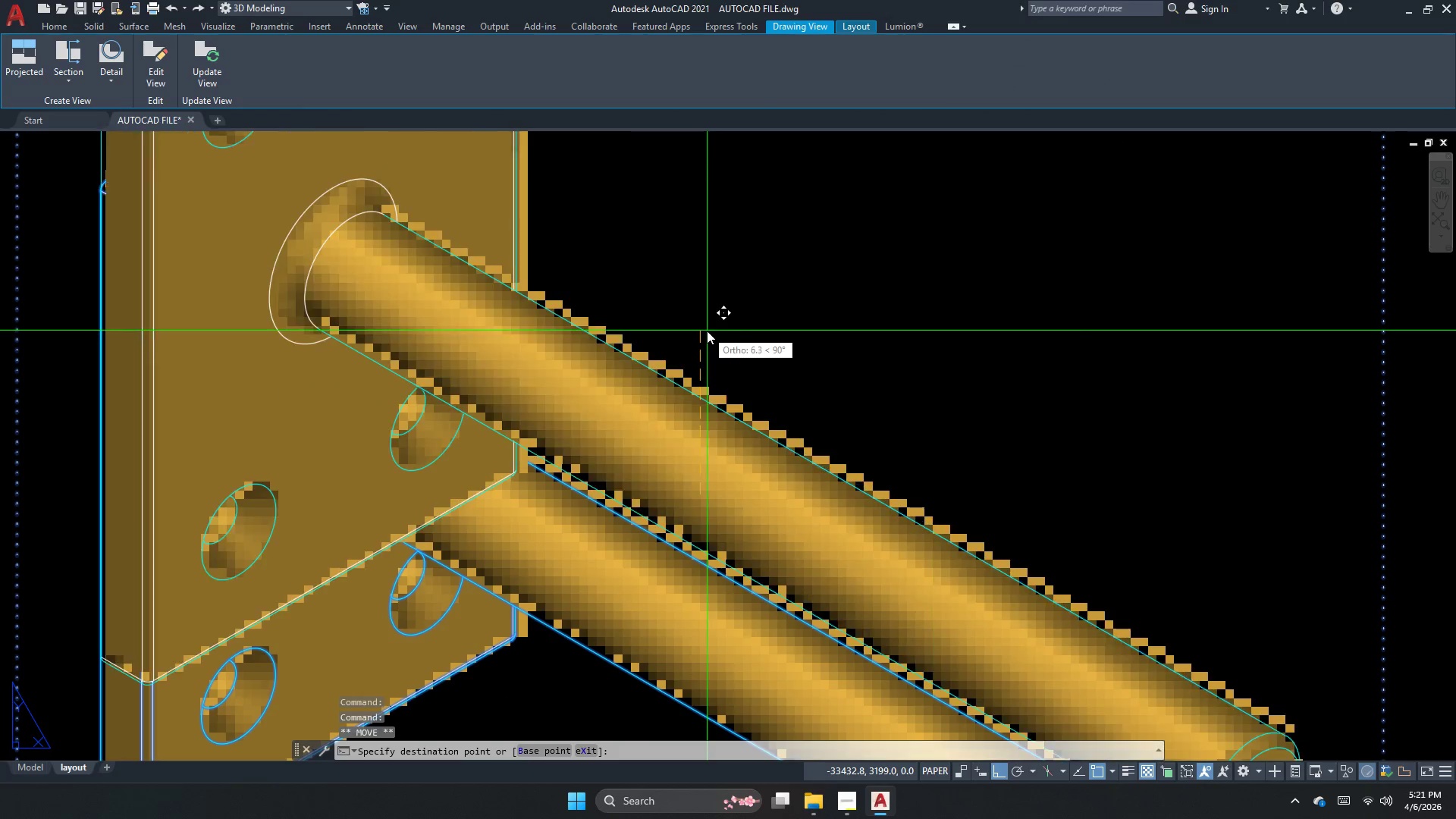 
left_click([707, 331])
 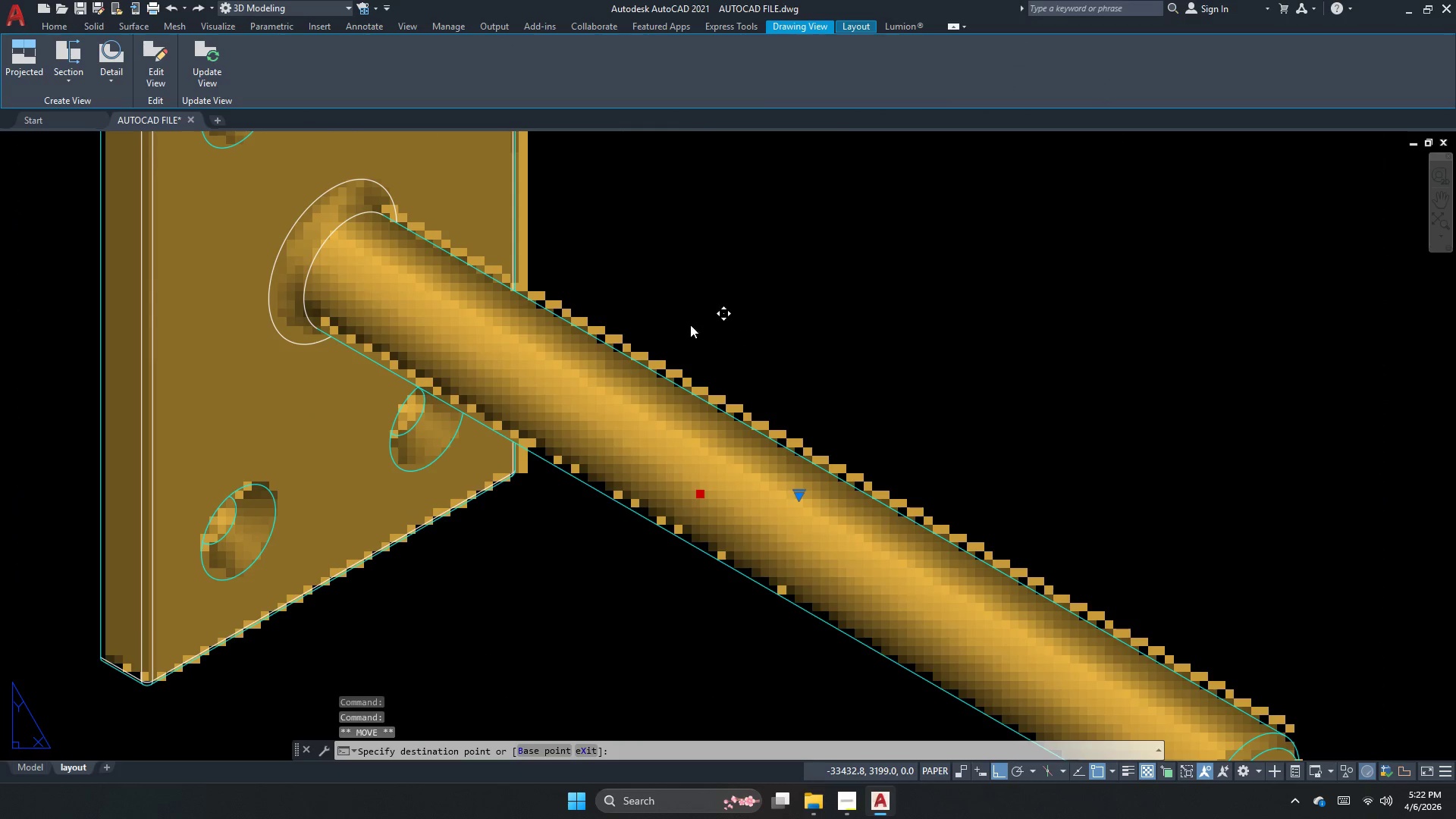 
scroll: coordinate [663, 311], scroll_direction: down, amount: 3.0
 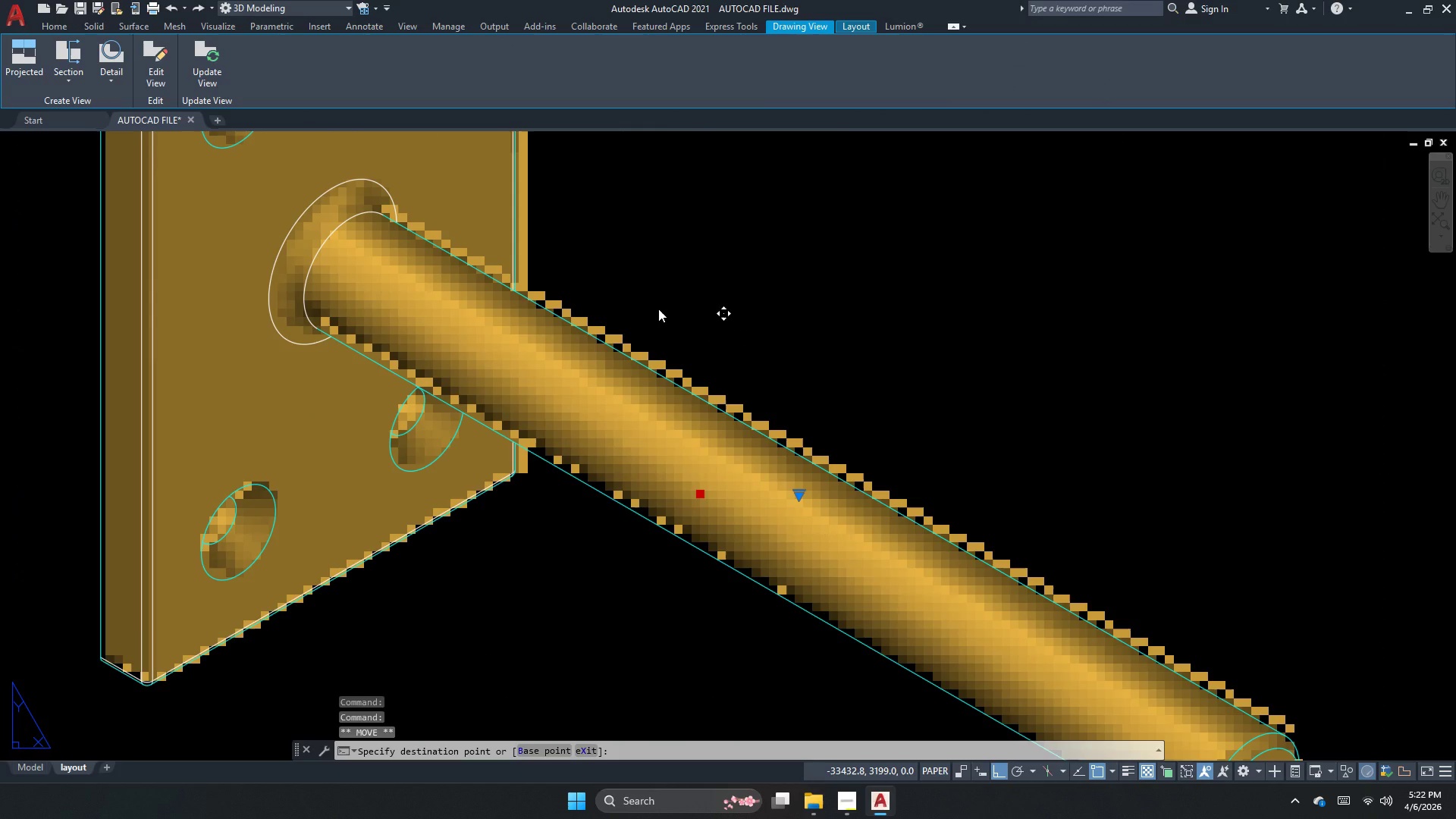 
key(Escape)
 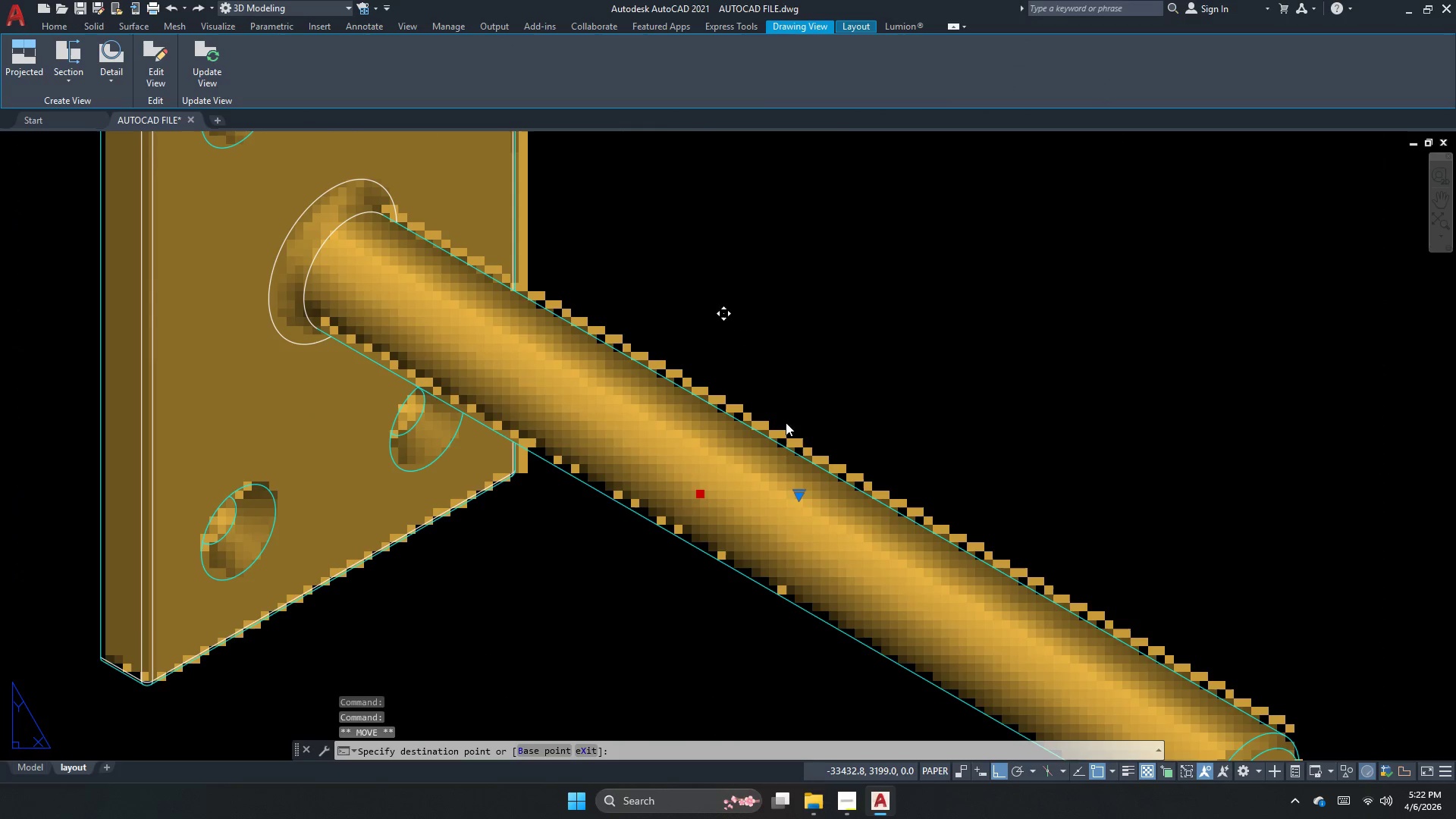 
left_click_drag(start_coordinate=[808, 418], to_coordinate=[590, 438])
 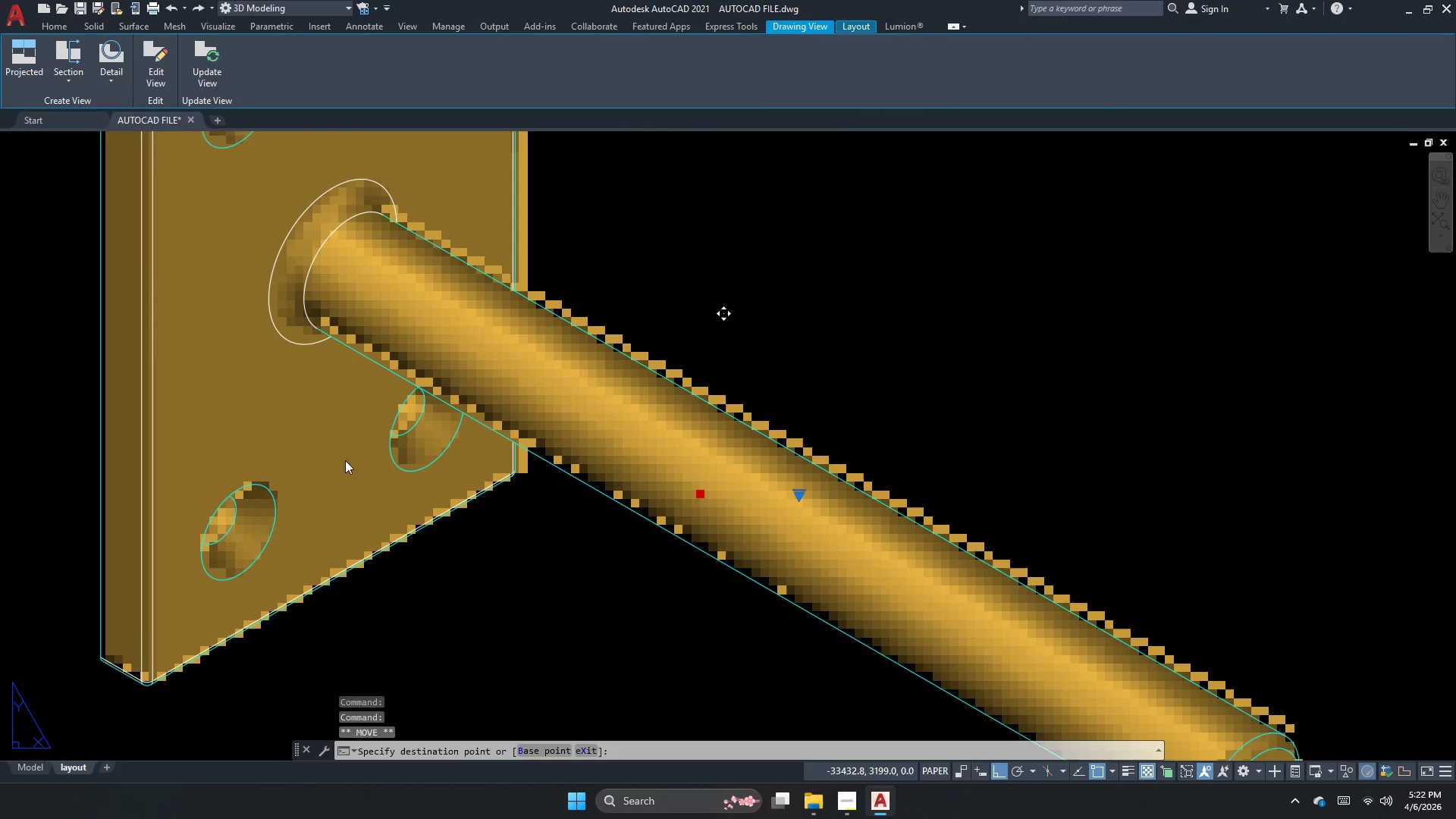 
key(Escape)
 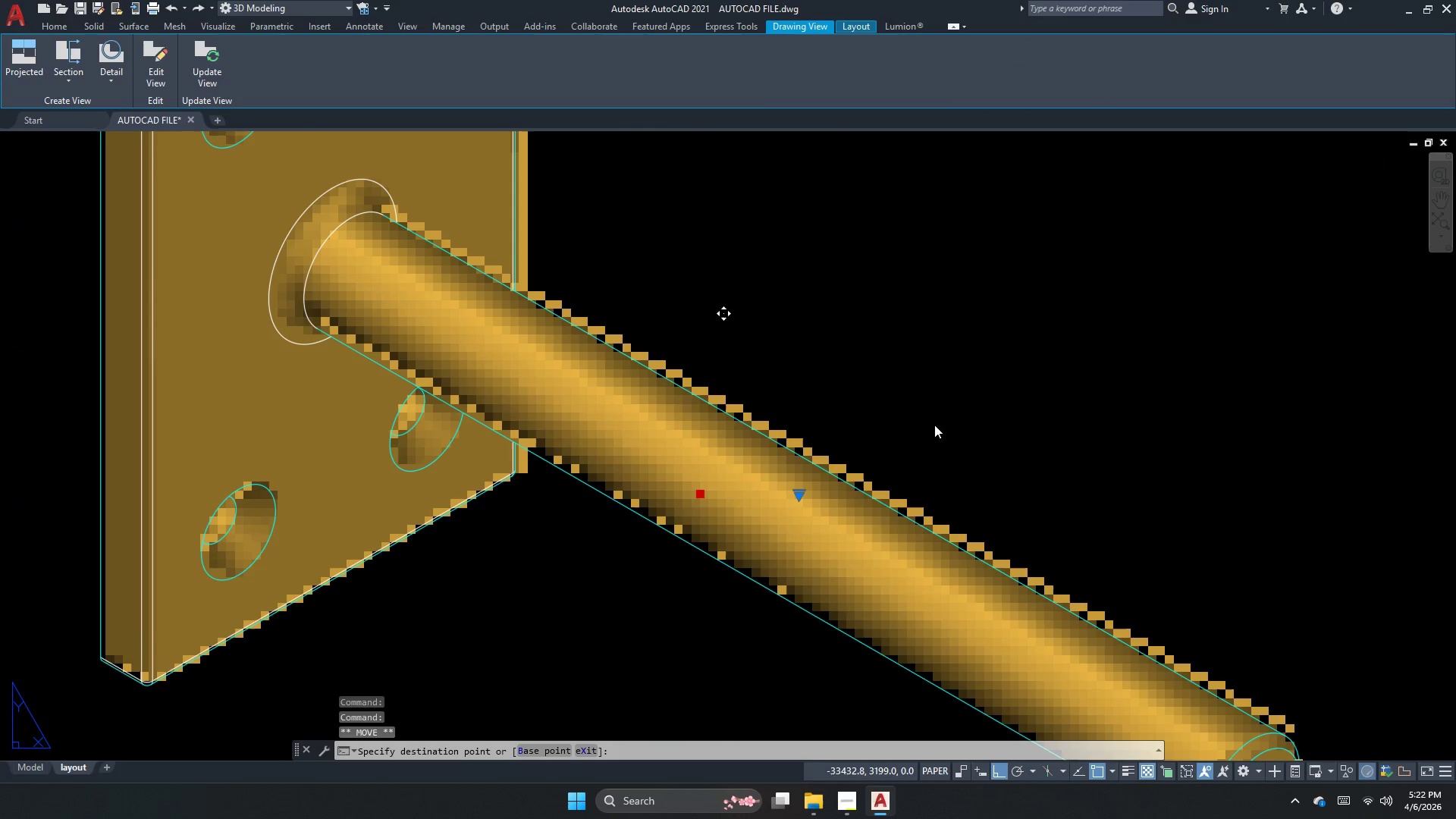 
key(Escape)
 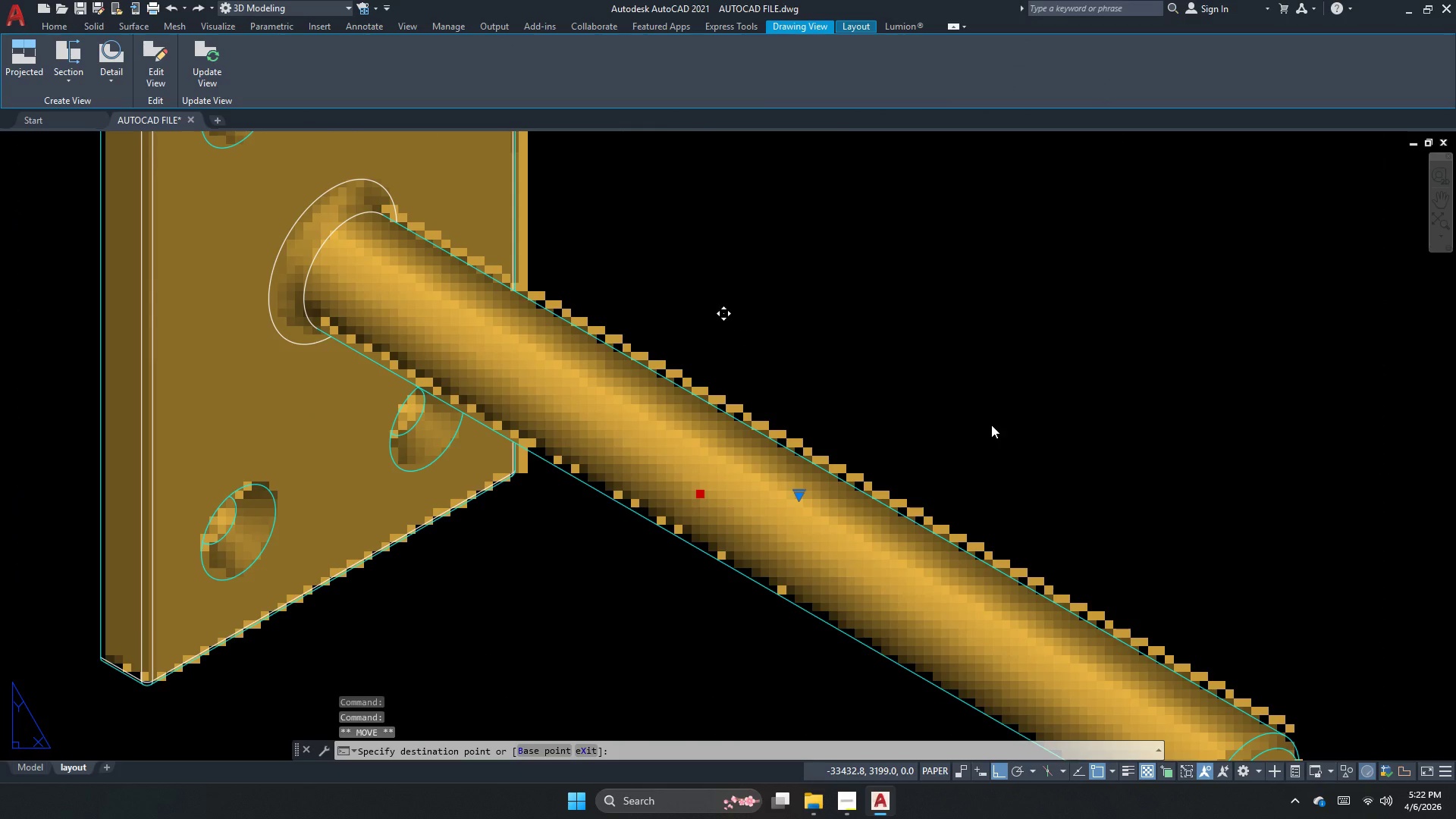 
key(Escape)
 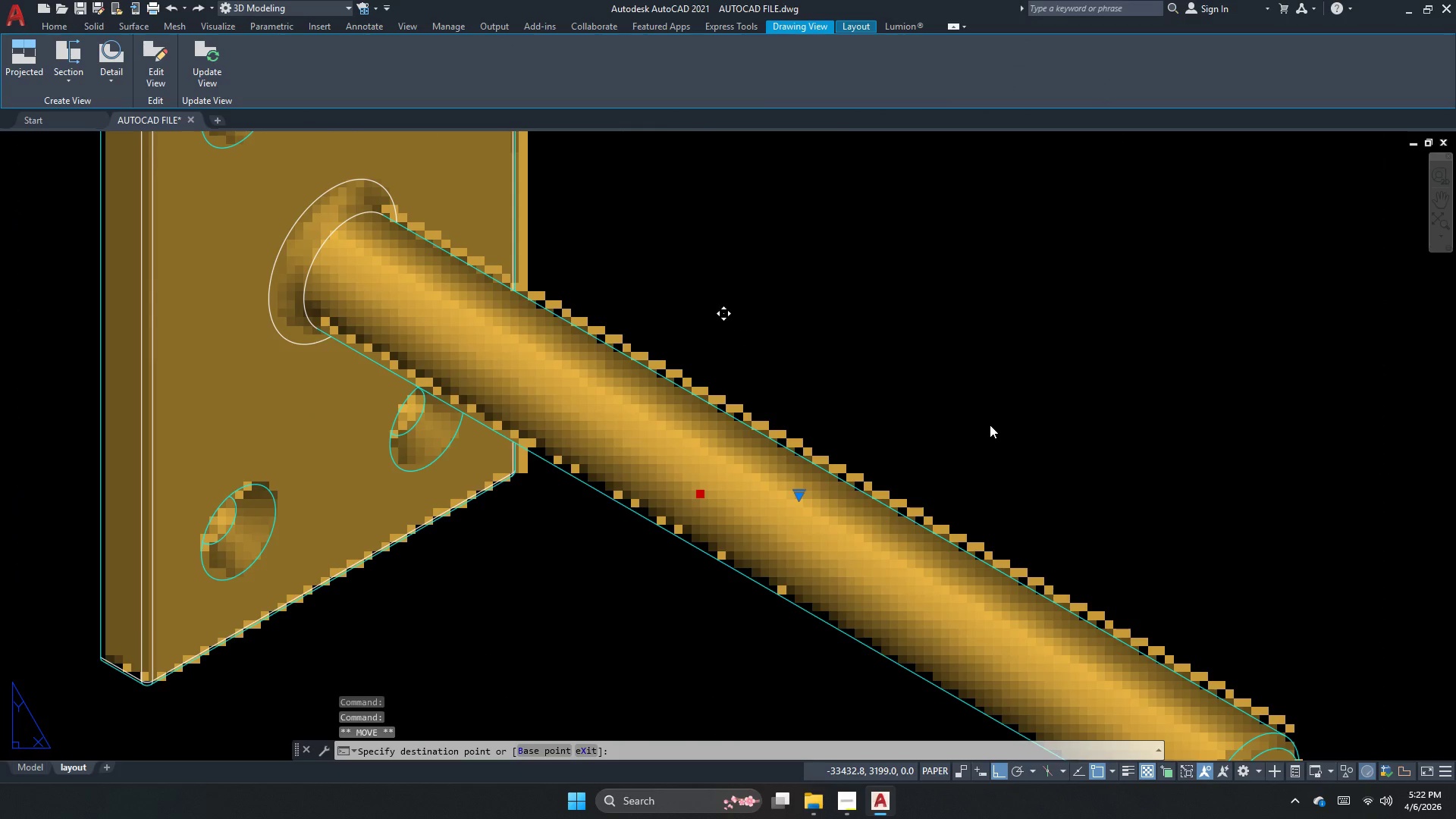 
key(Escape)
 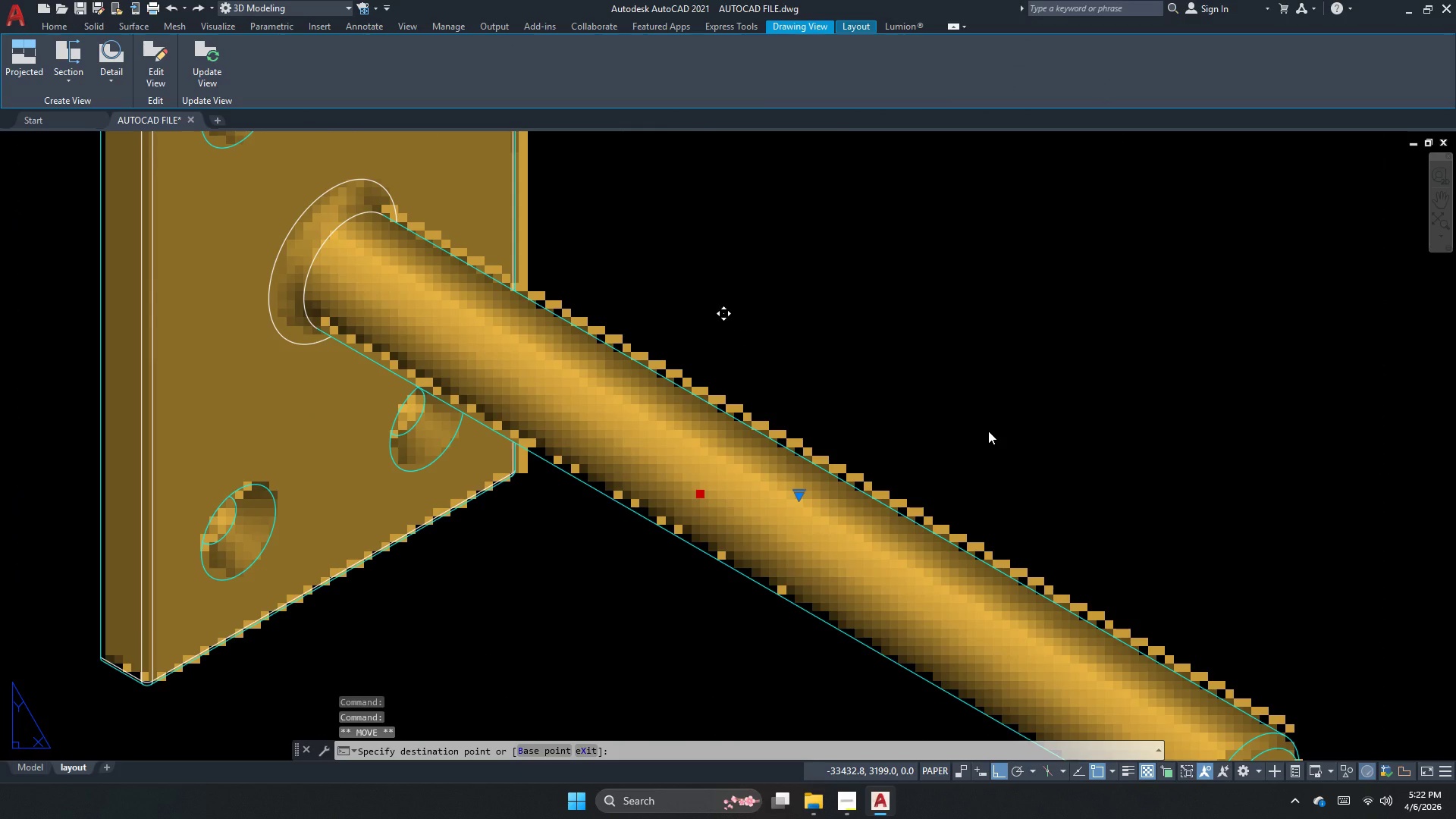 
key(Escape)
 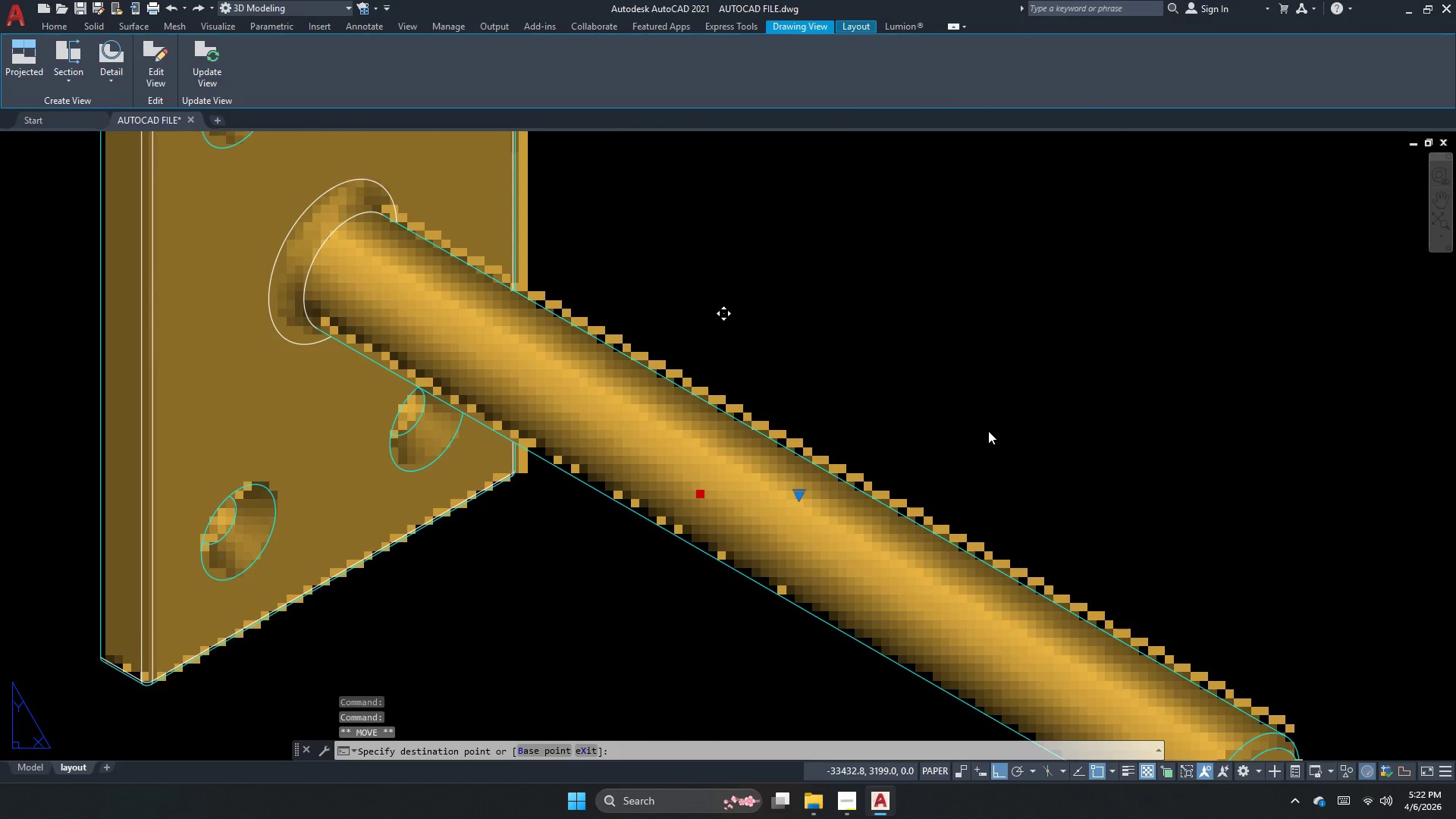 
left_click([988, 431])
 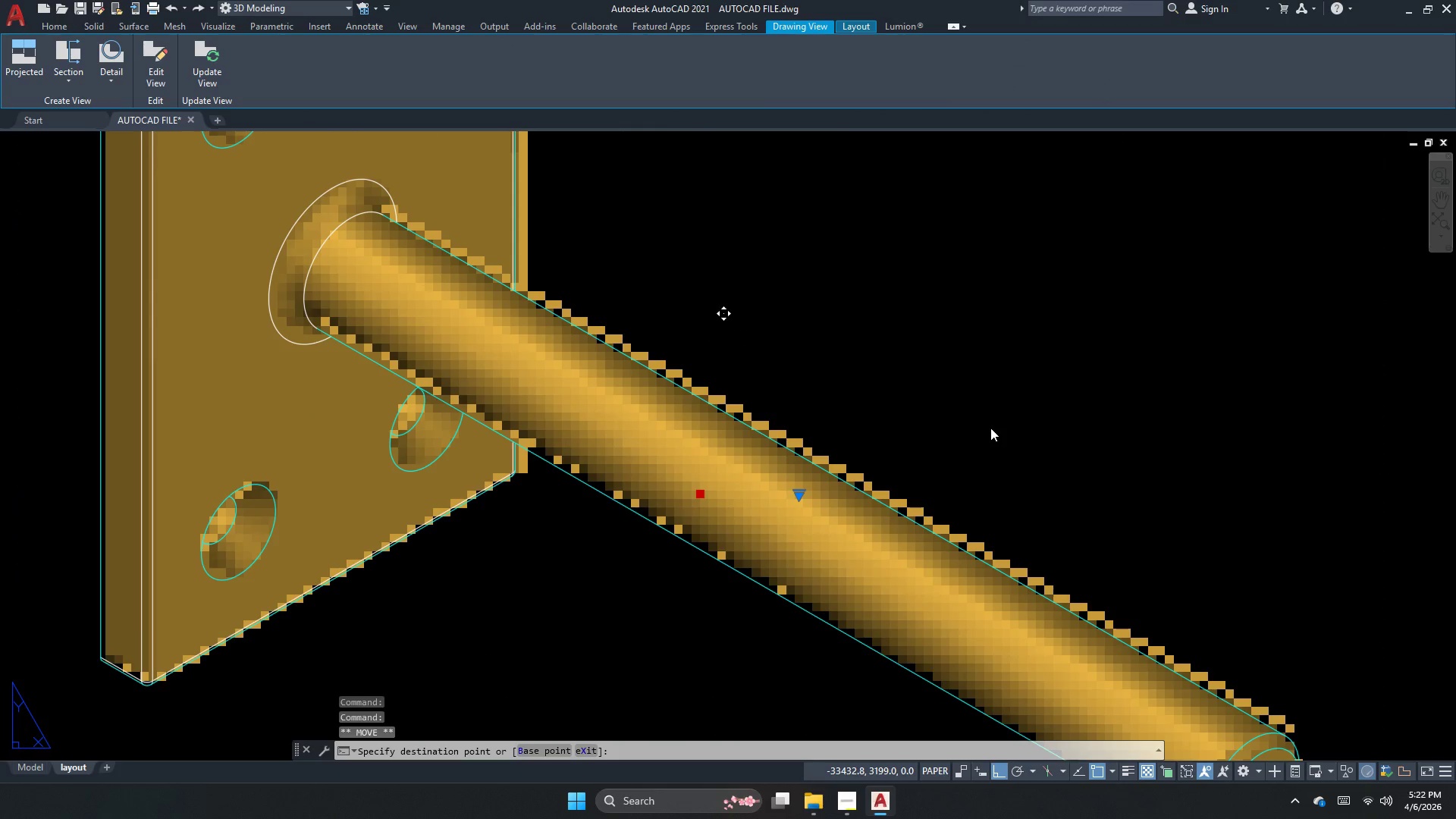 
key(Escape)
 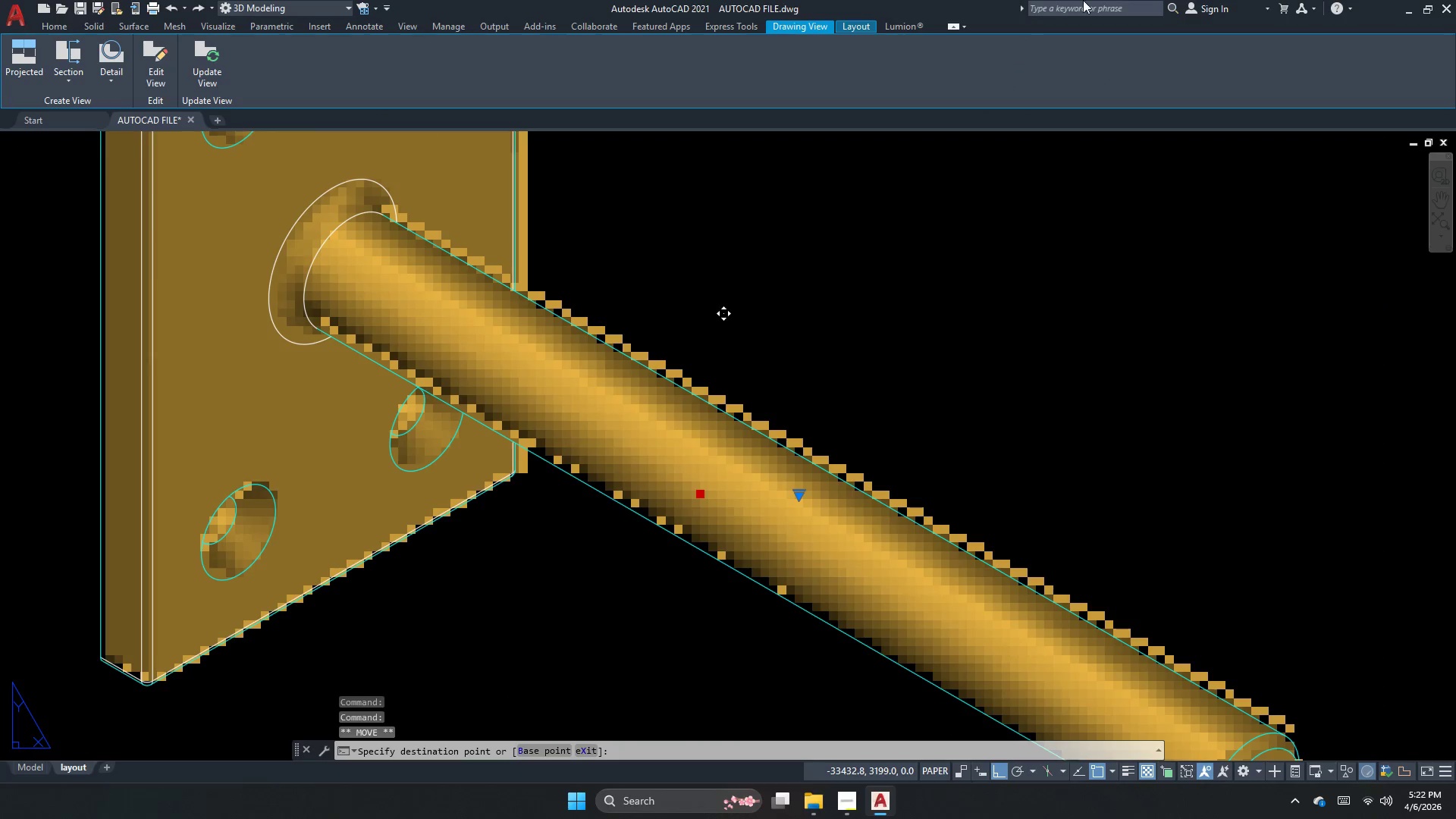 
left_click_drag(start_coordinate=[977, 360], to_coordinate=[1094, 0])
 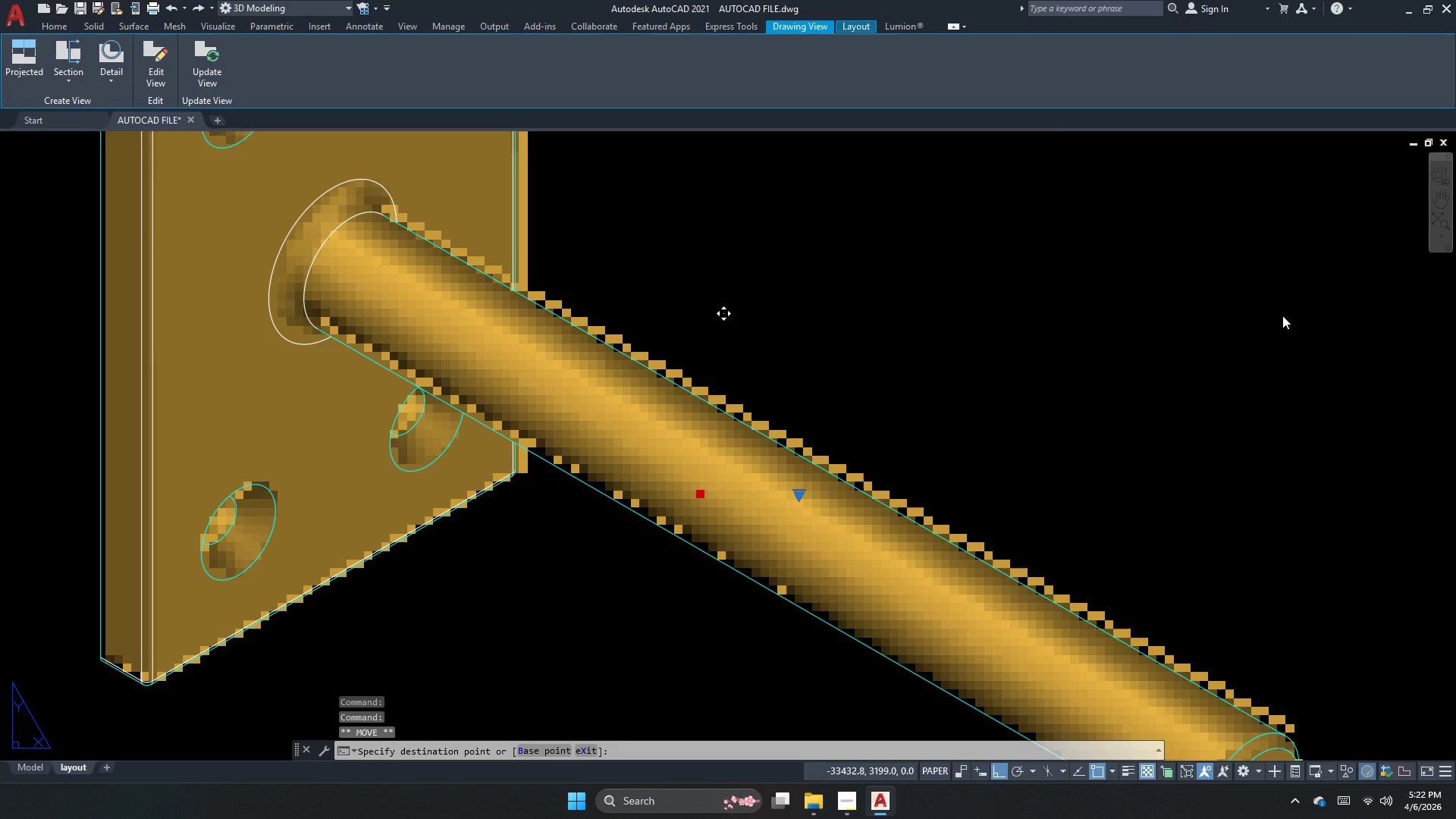 
key(Escape)
 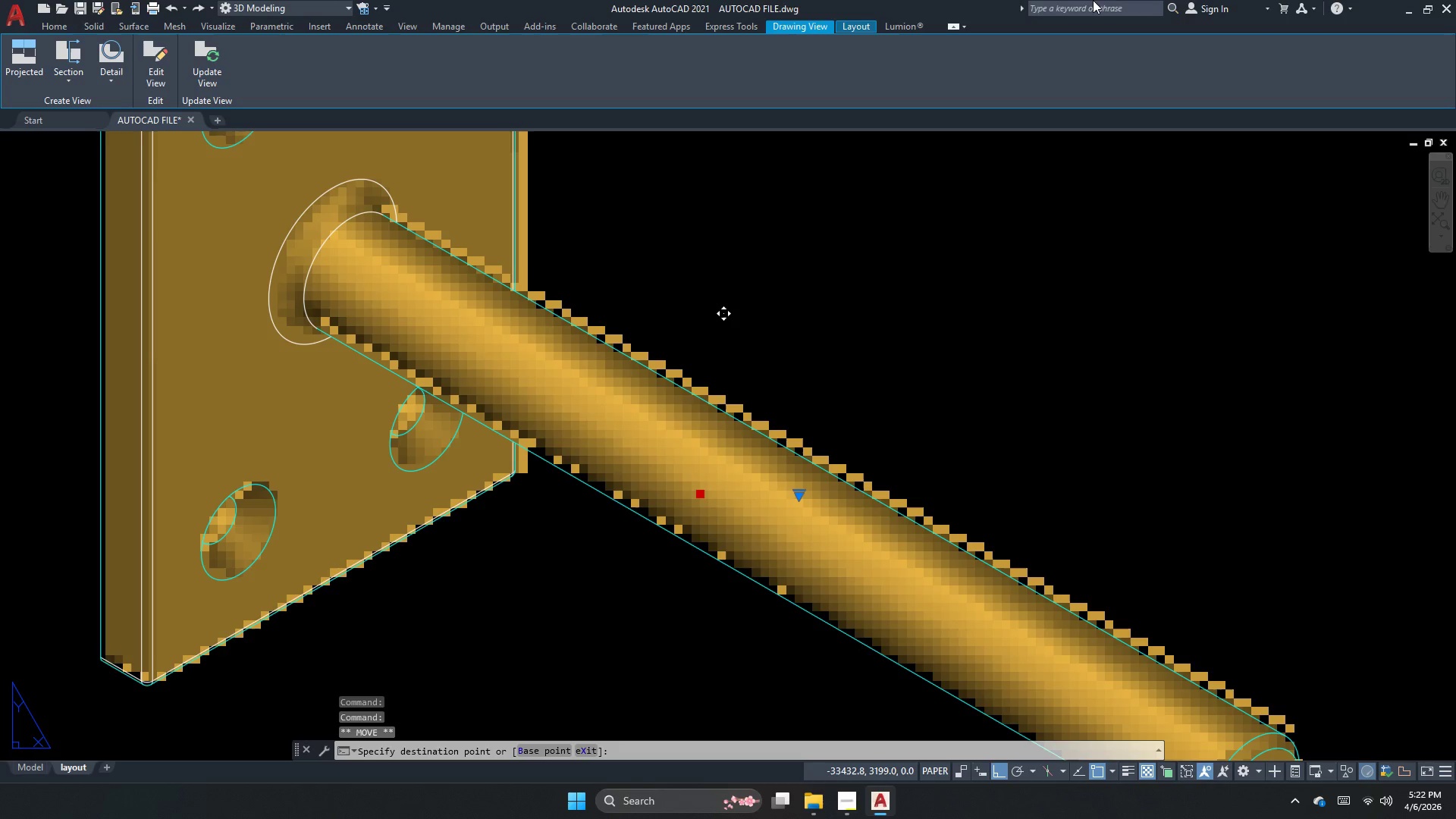 
key(Escape)
 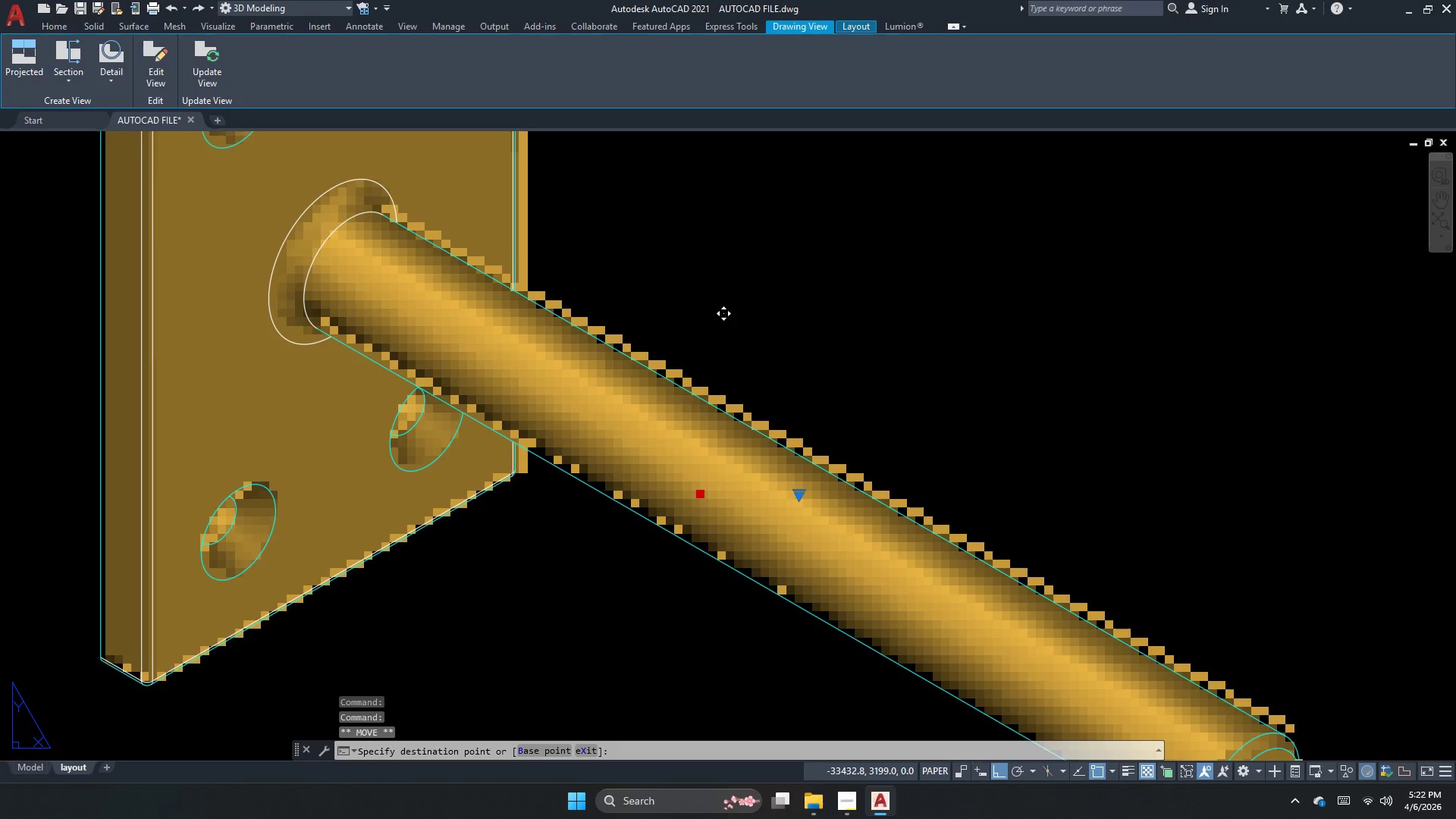 
left_click_drag(start_coordinate=[1455, 616], to_coordinate=[1421, 571])
 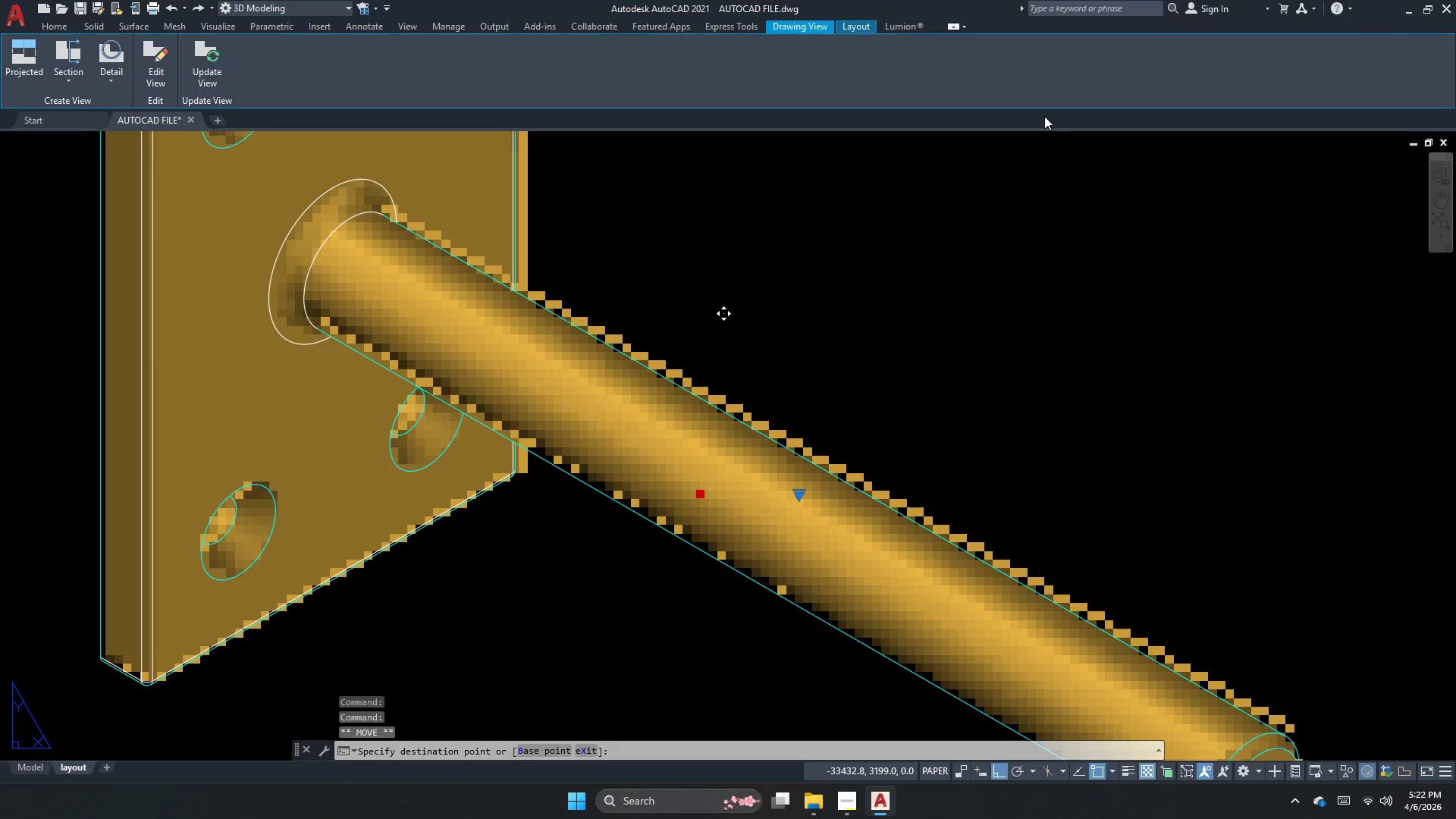 
double_click([1044, 116])
 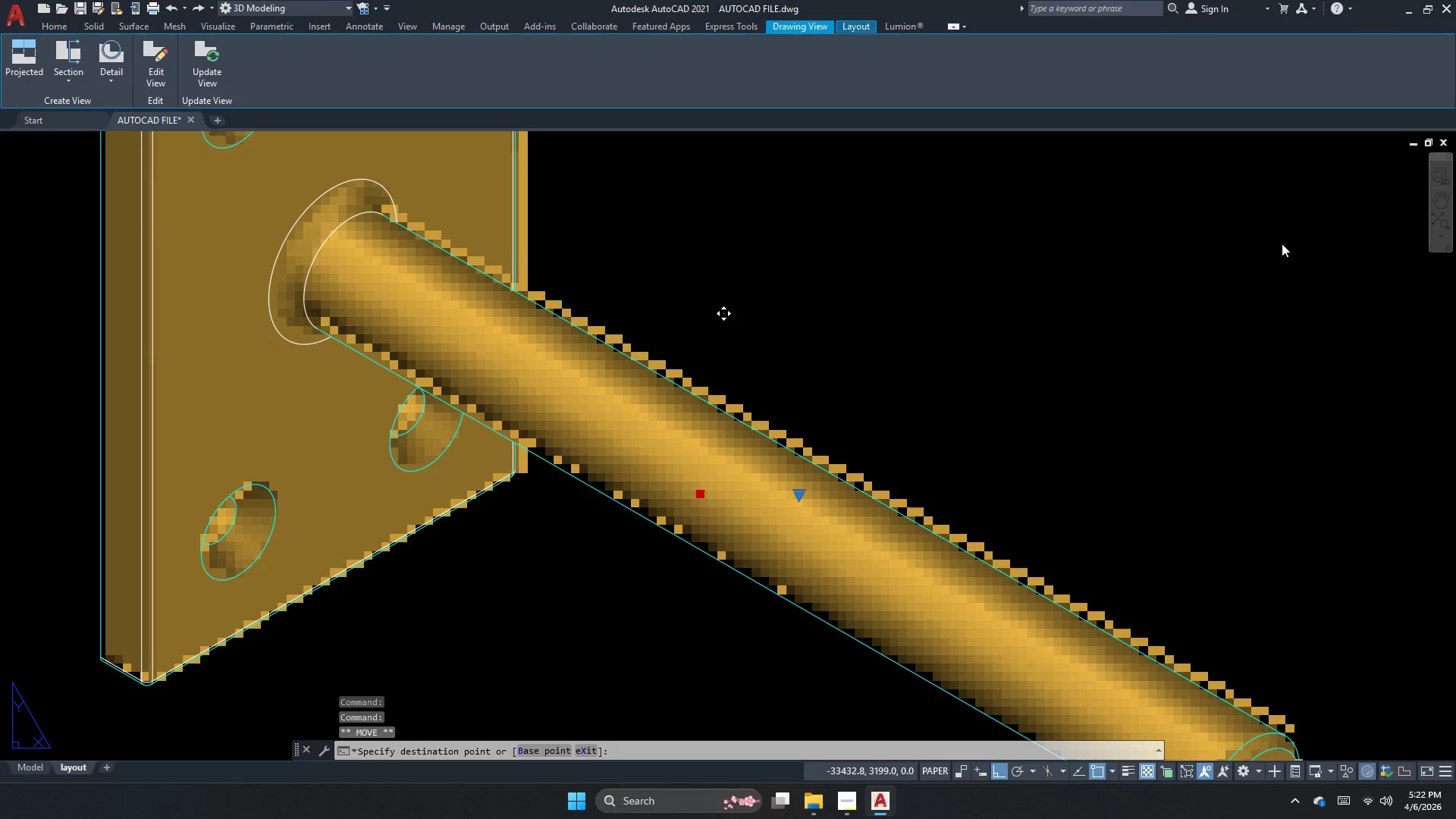 
left_click_drag(start_coordinate=[1185, 272], to_coordinate=[886, 818])
 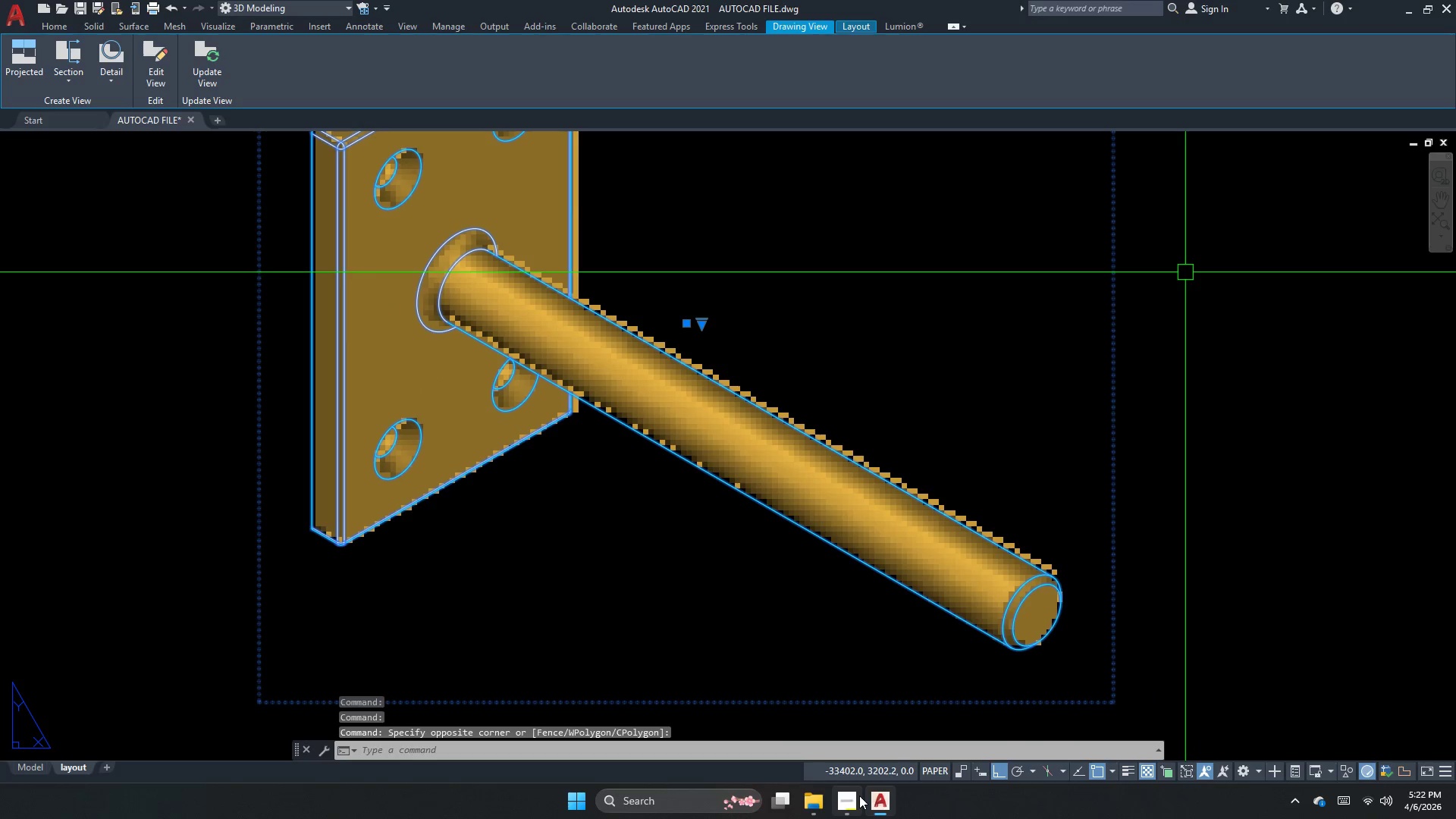 
key(Escape)
 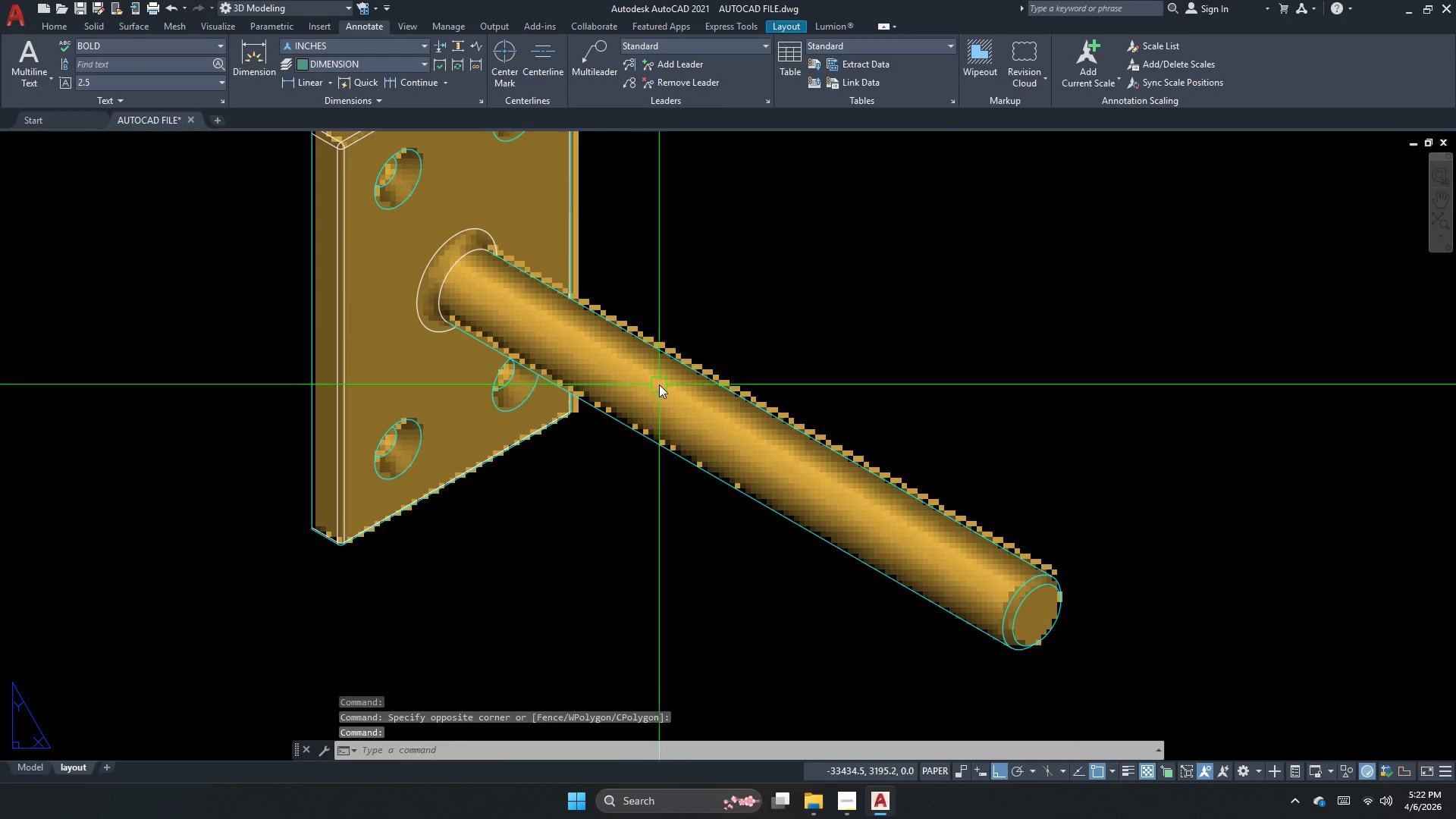 
key(Escape)
 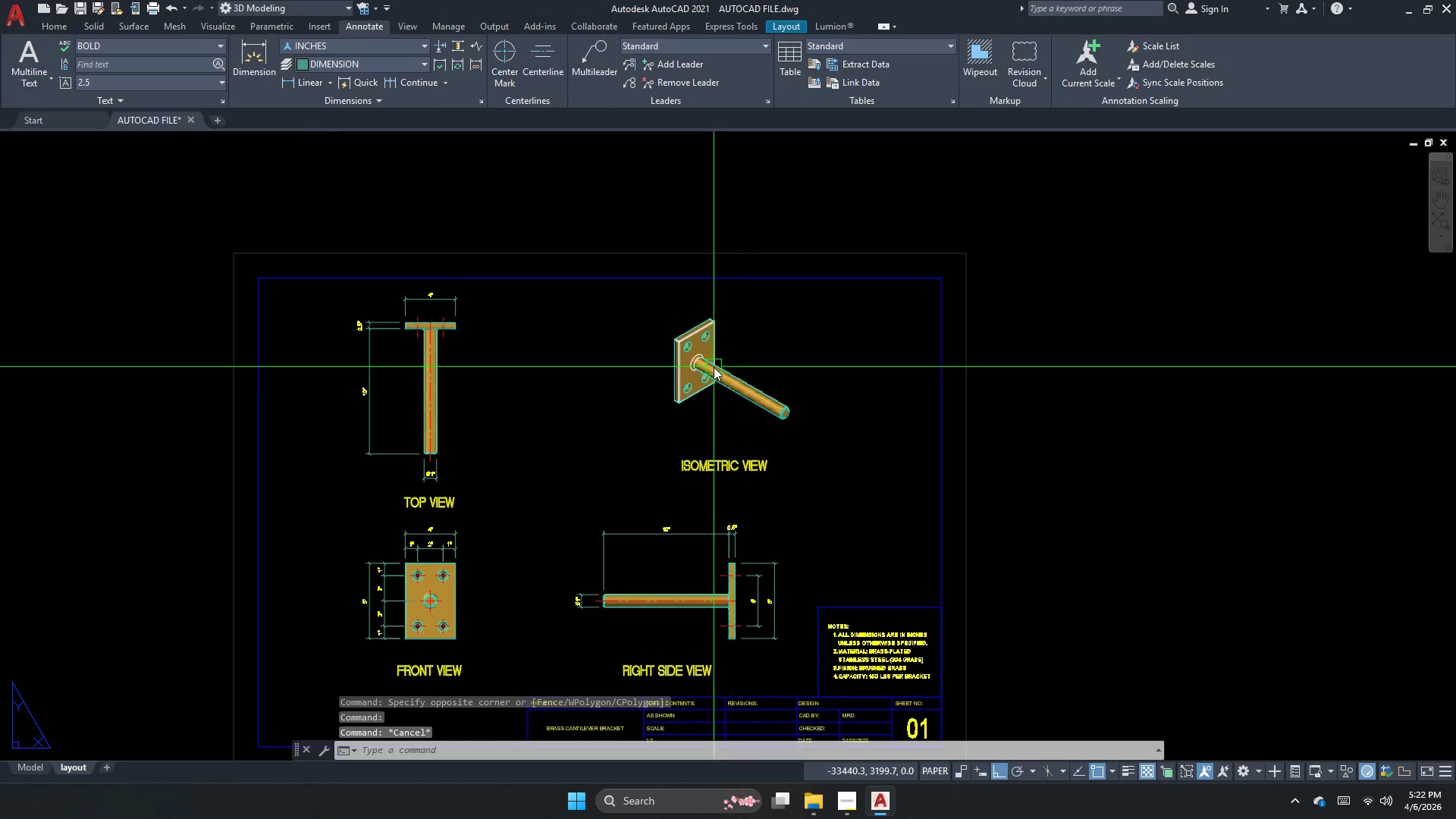 
scroll: coordinate [758, 378], scroll_direction: down, amount: 4.0
 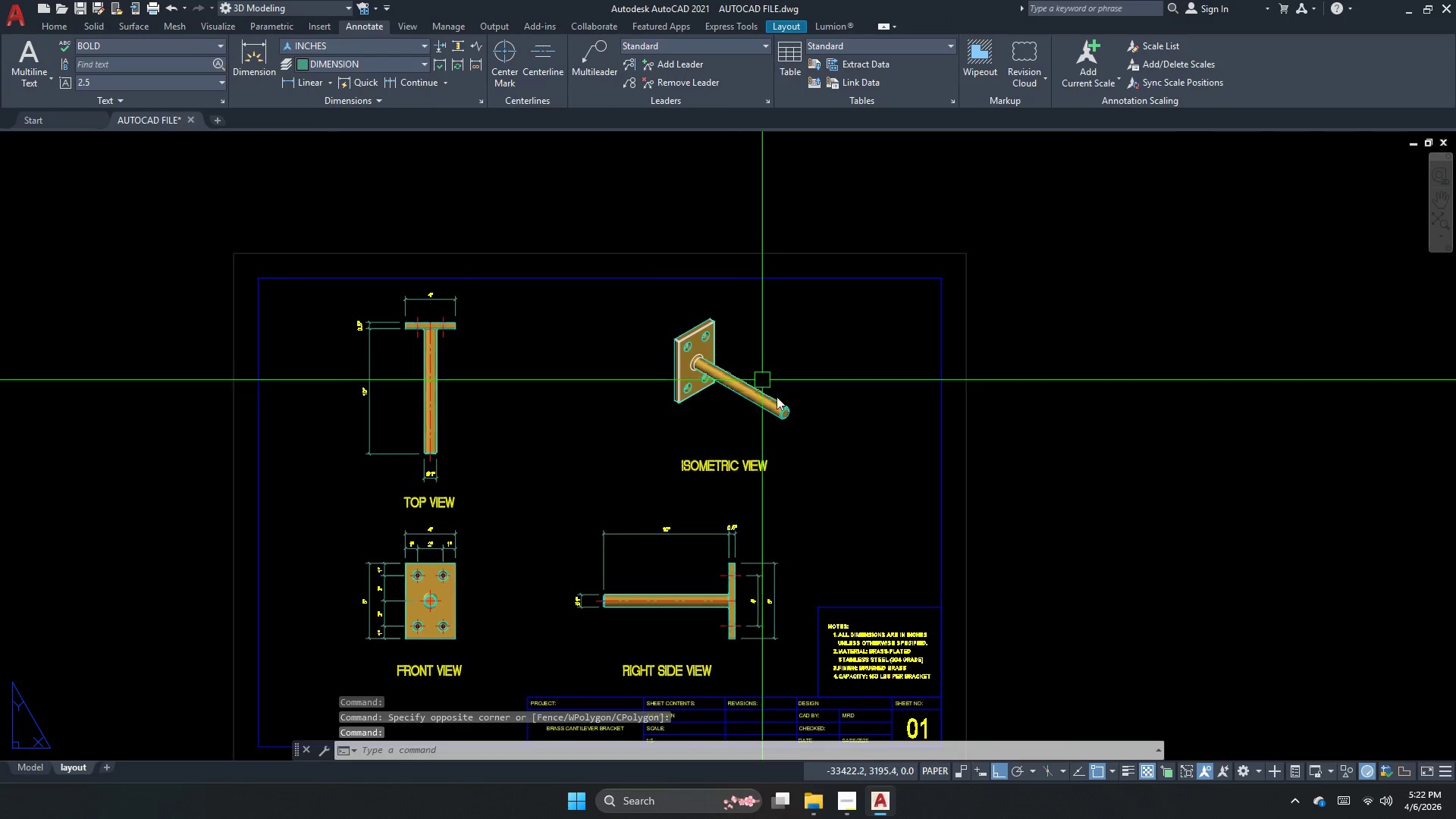 
key(Escape)
 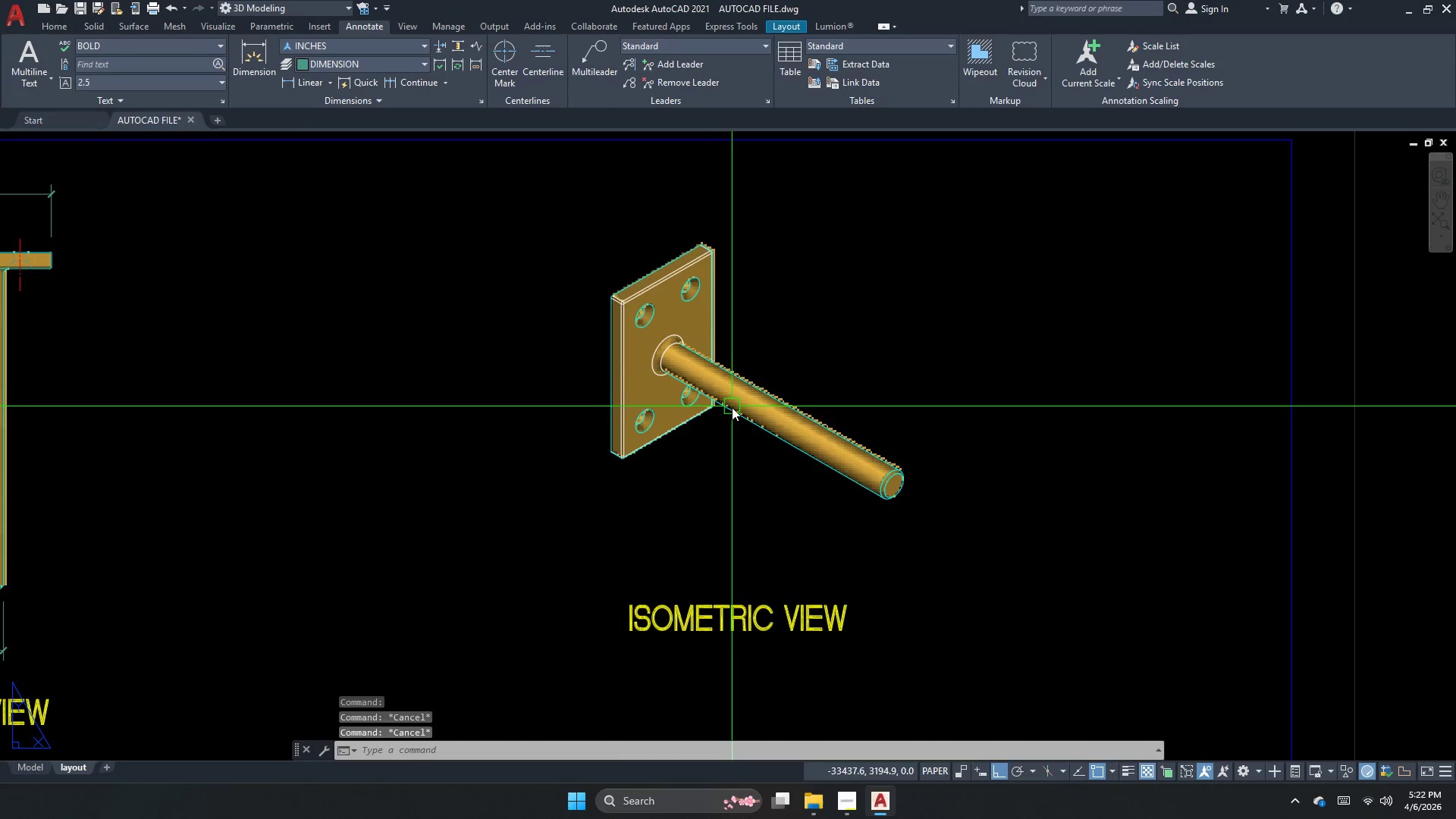 
key(Control+ControlLeft)
 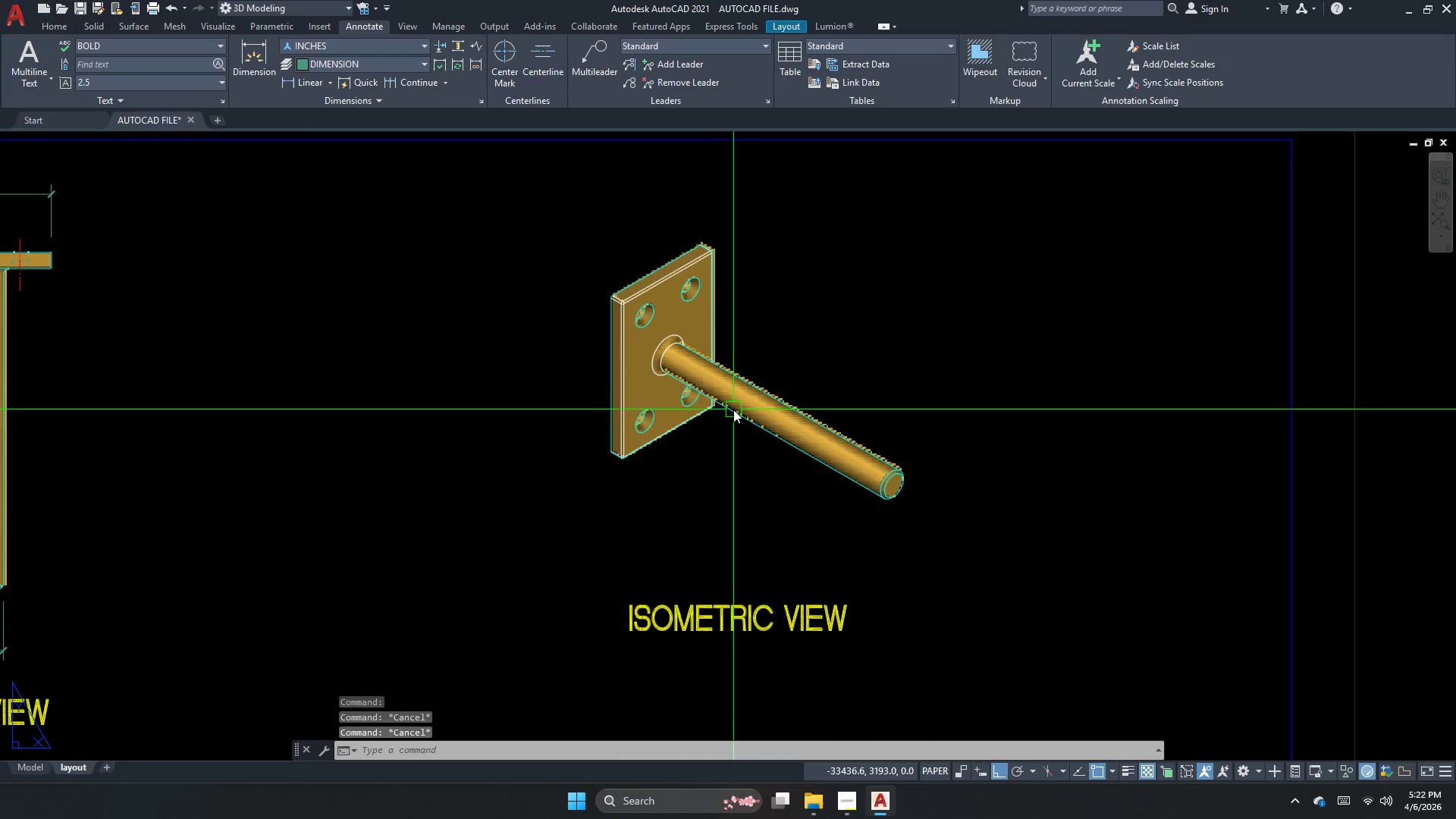 
key(Control+S)